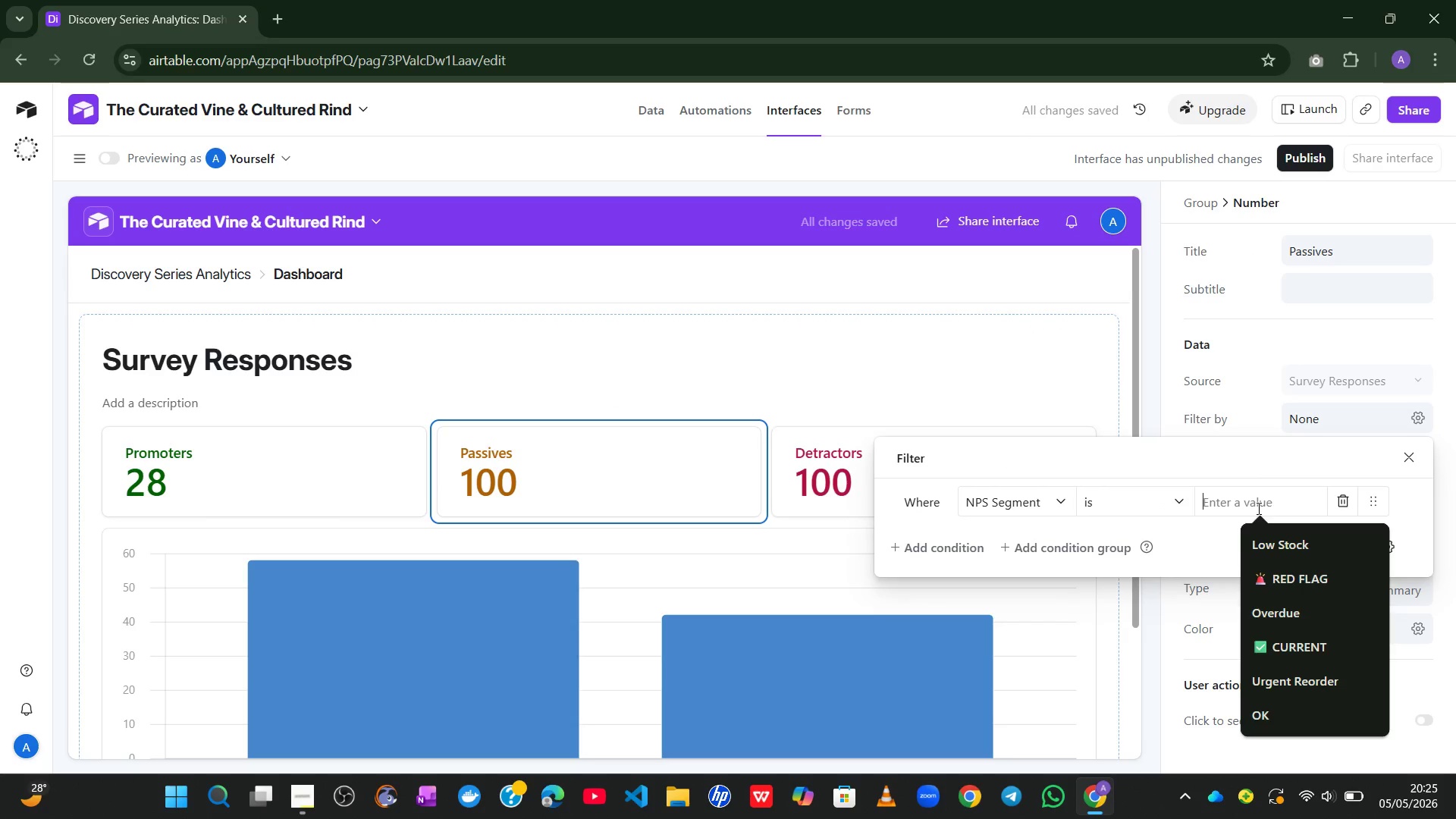 
type(Passives)
 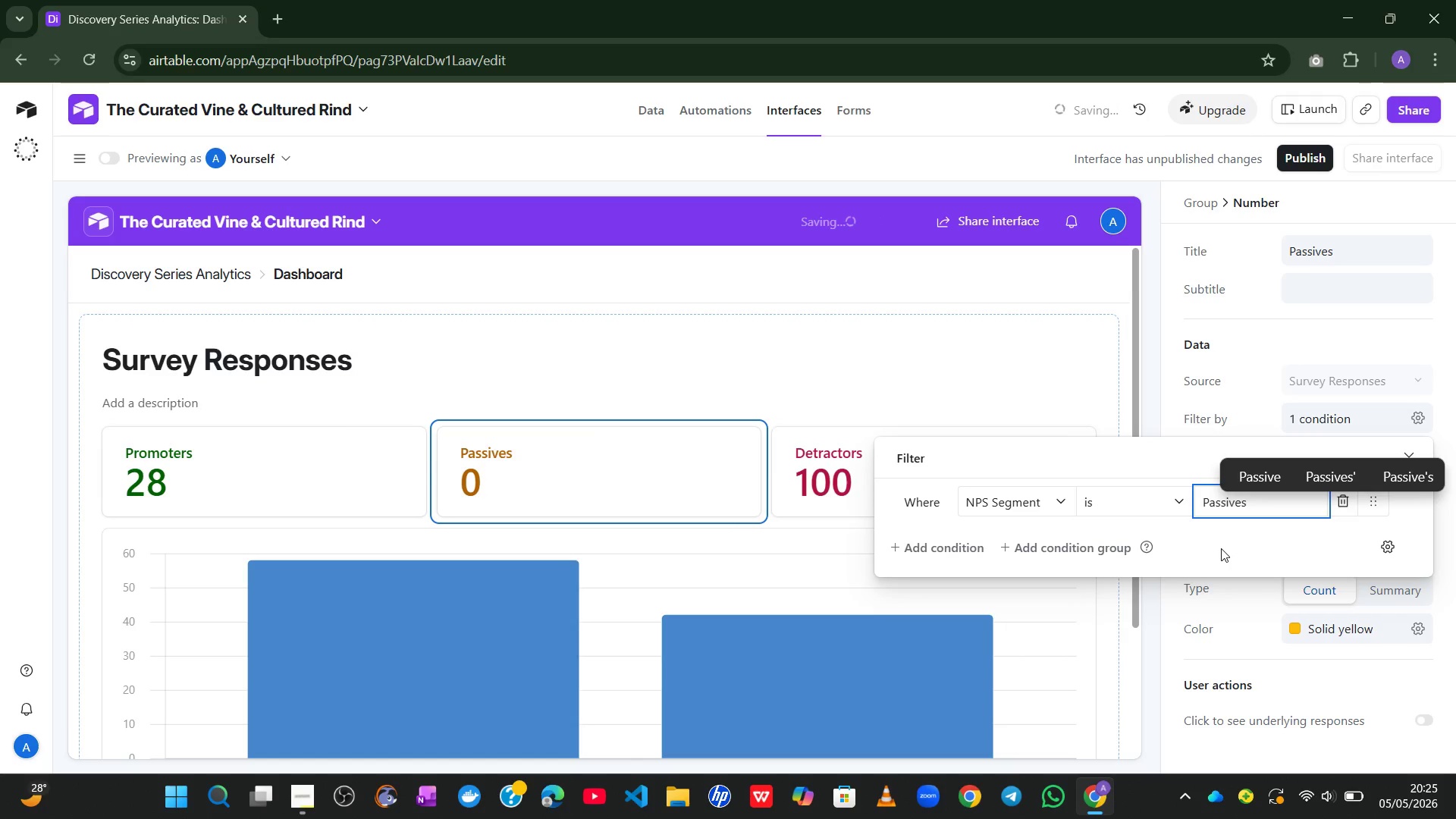 
left_click([1221, 548])
 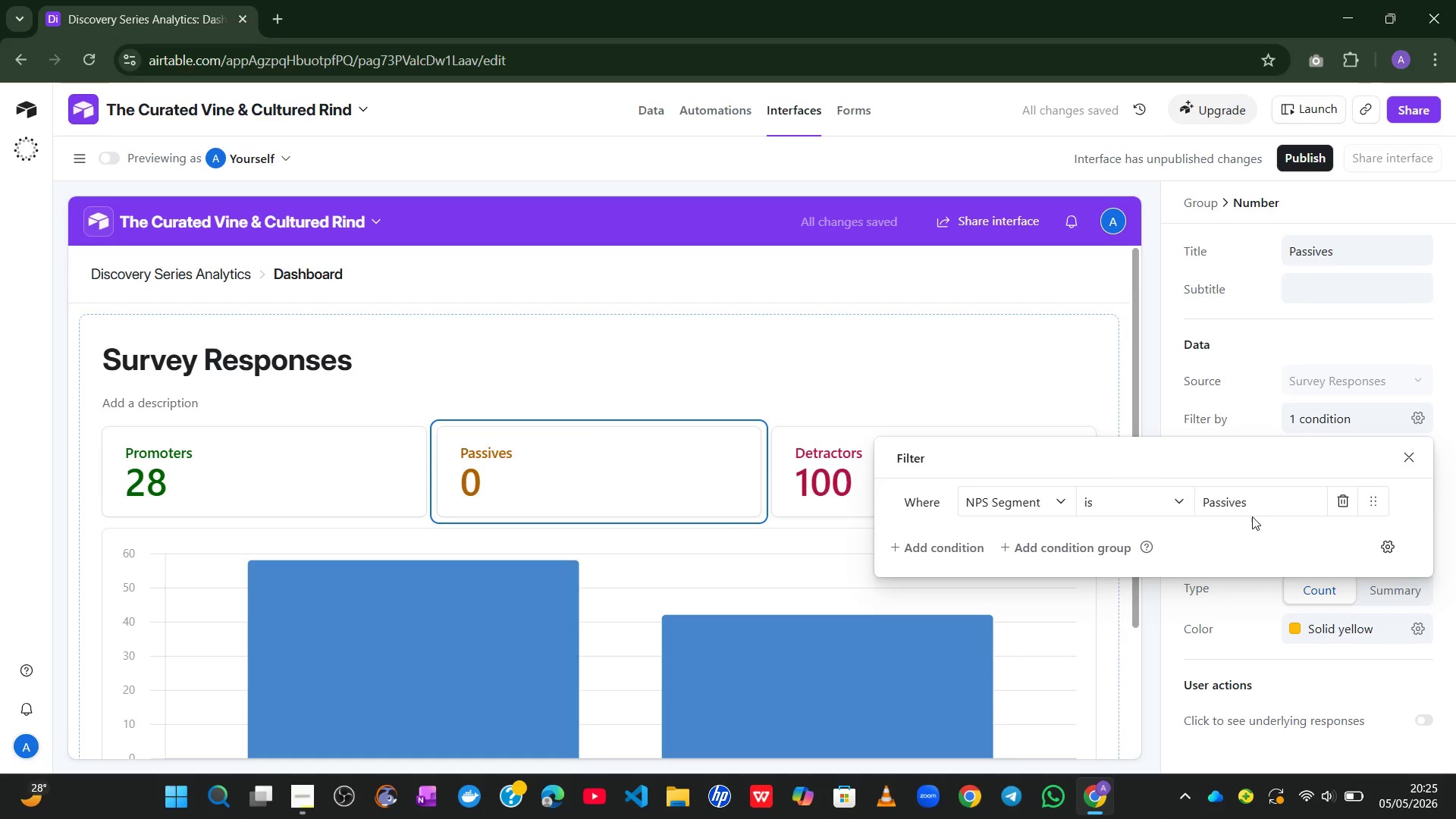 
left_click([1260, 497])
 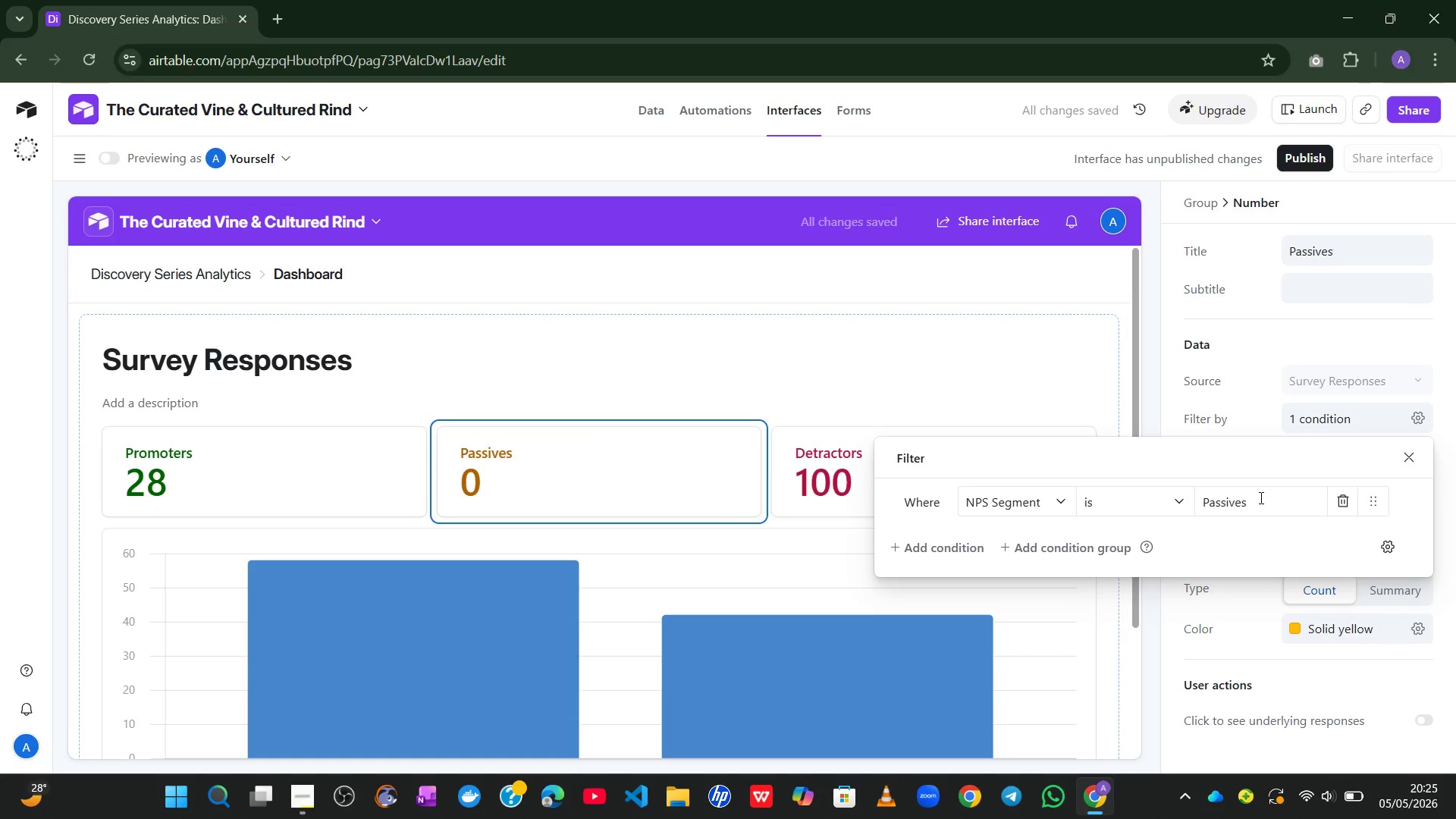 
key(Backspace)
 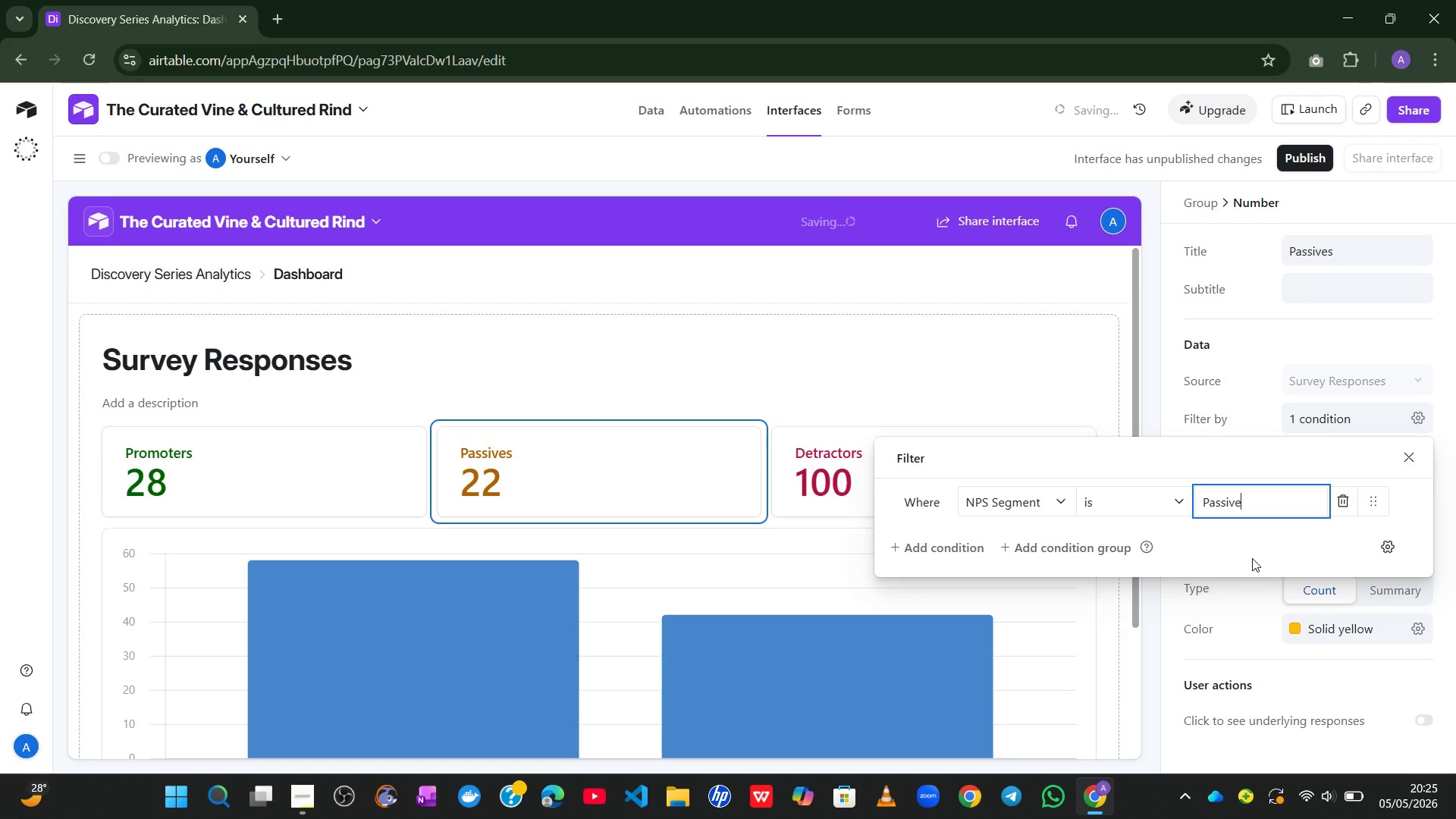 
left_click([1252, 558])
 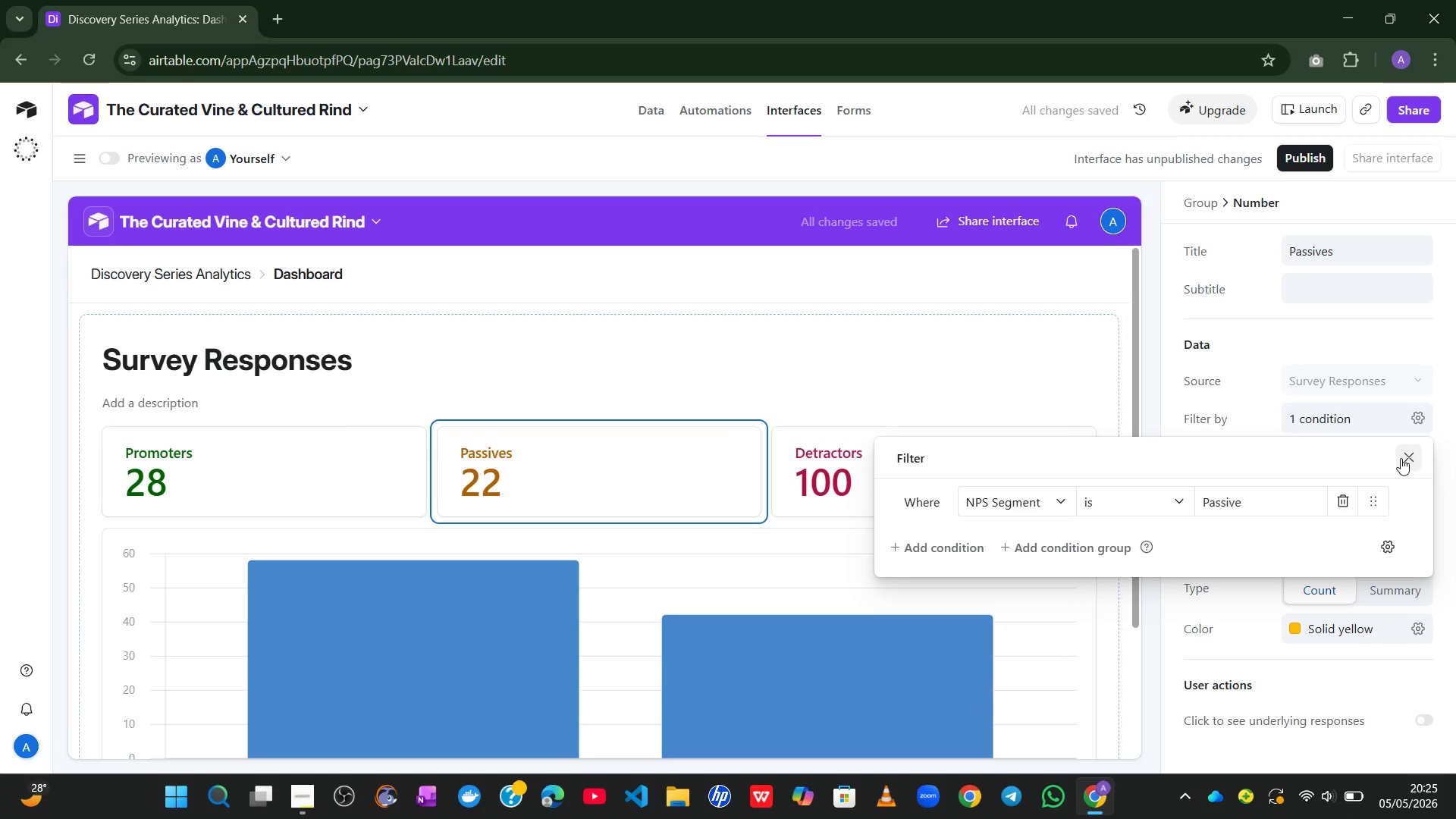 
left_click([1401, 457])
 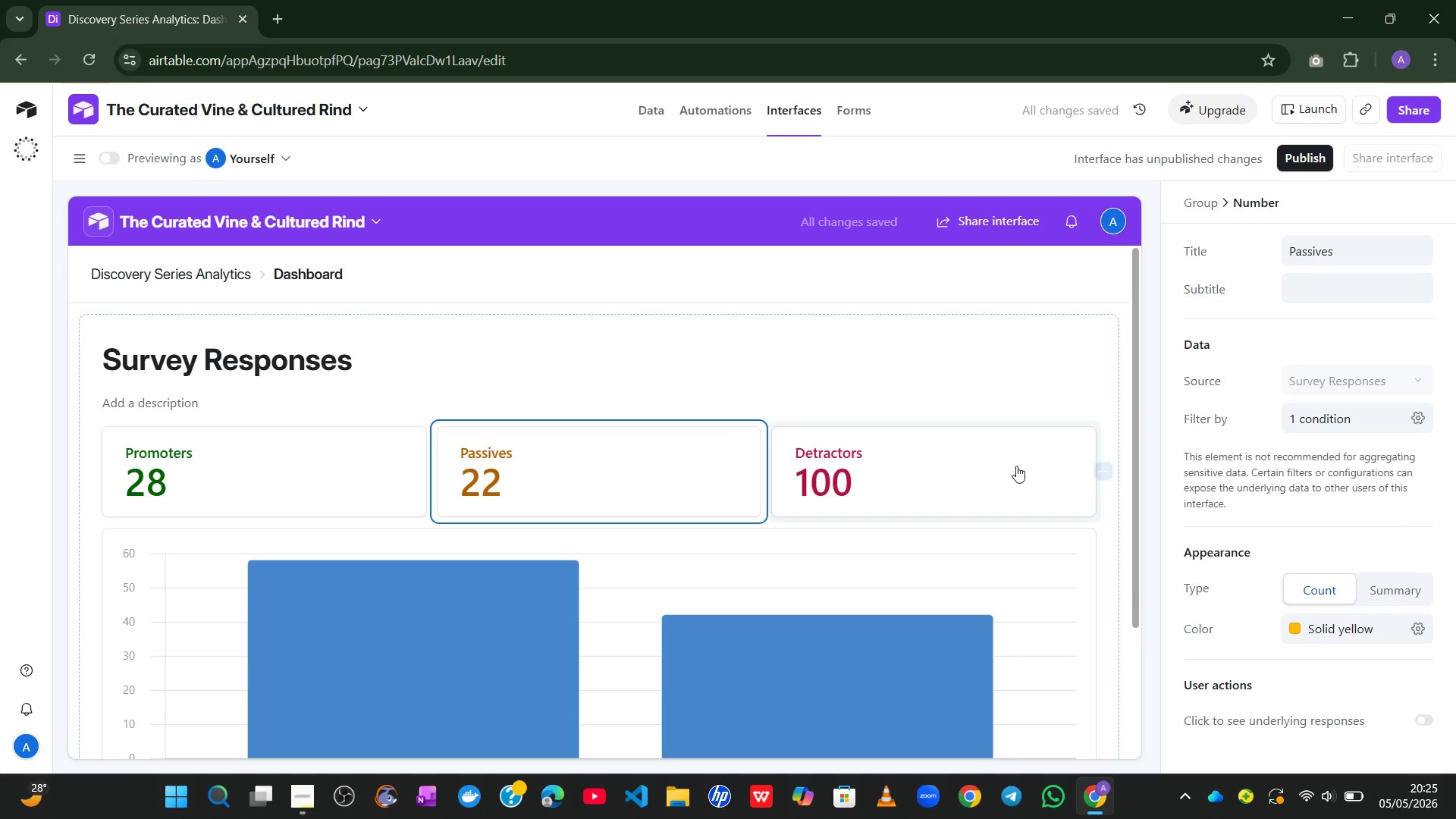 
left_click([932, 494])
 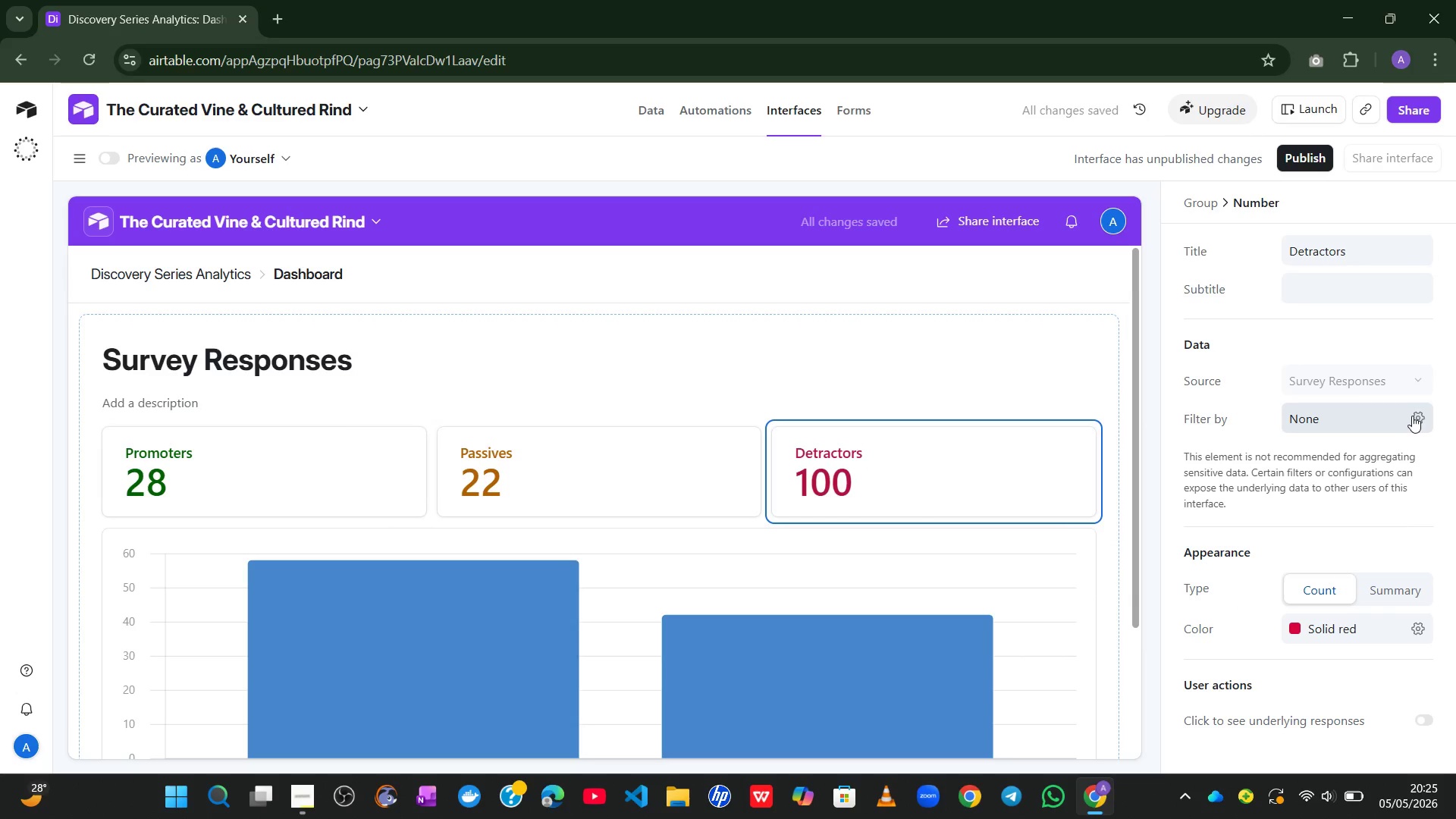 
left_click([1419, 415])
 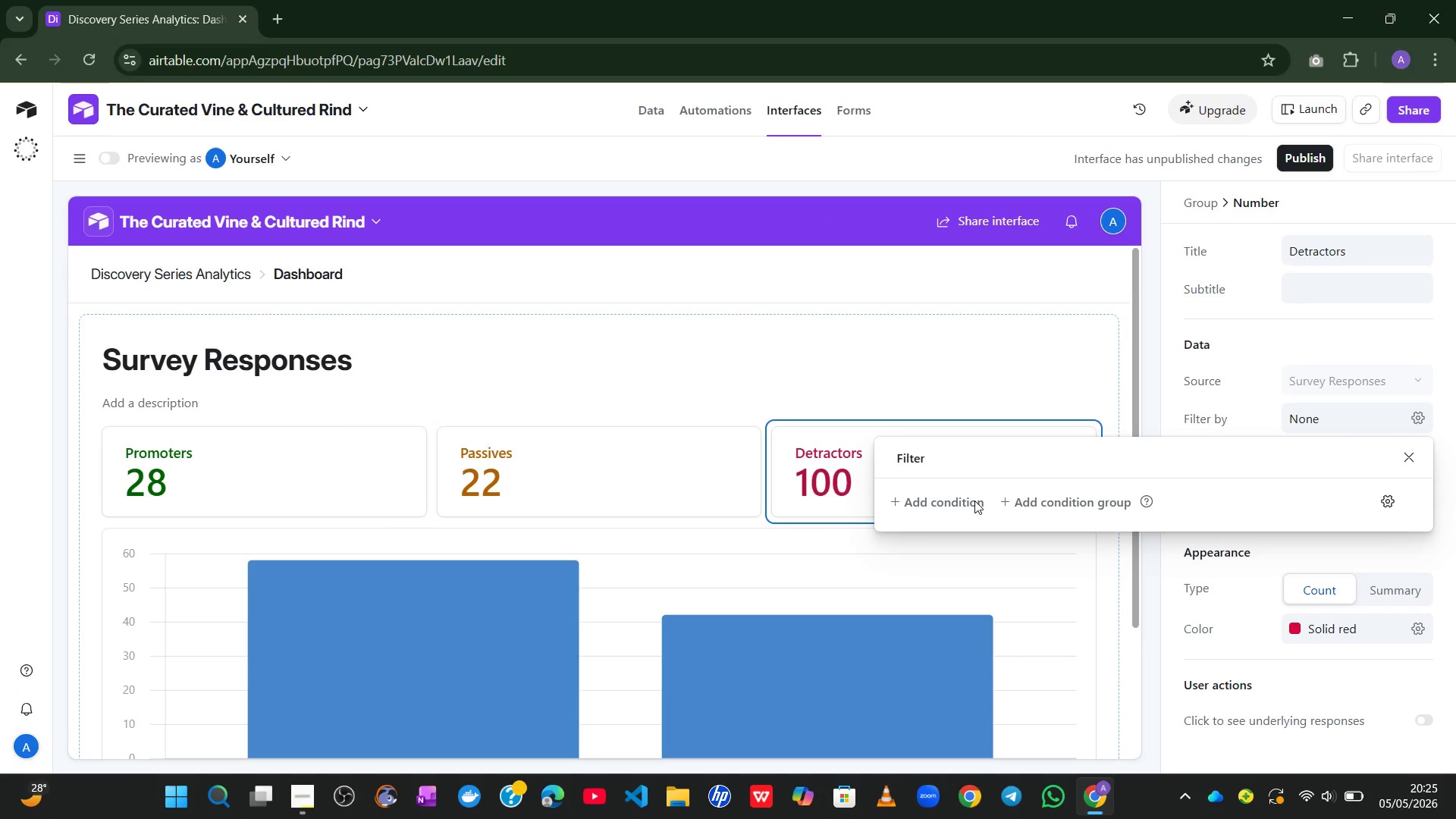 
left_click([959, 506])
 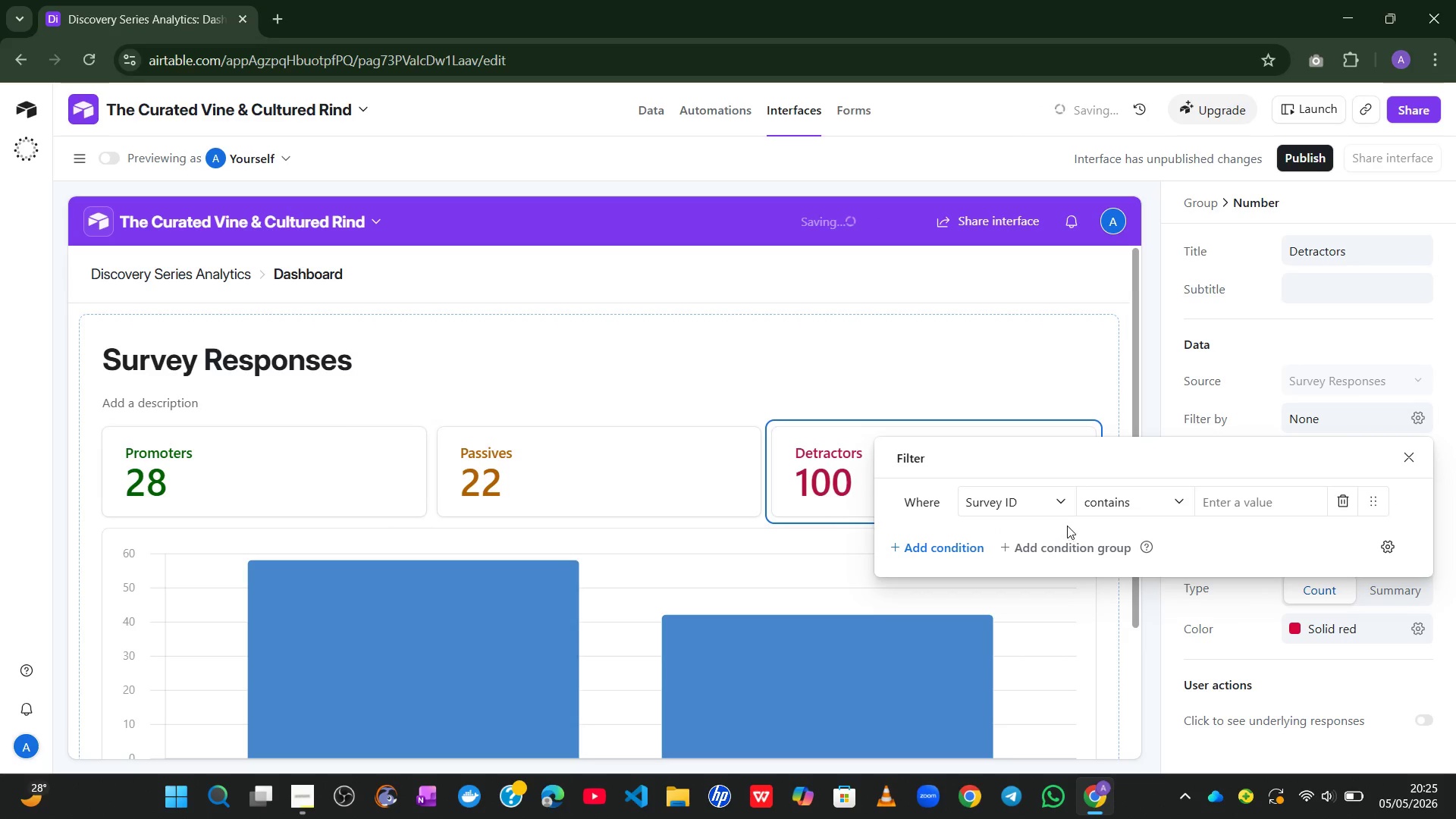 
left_click([1057, 512])
 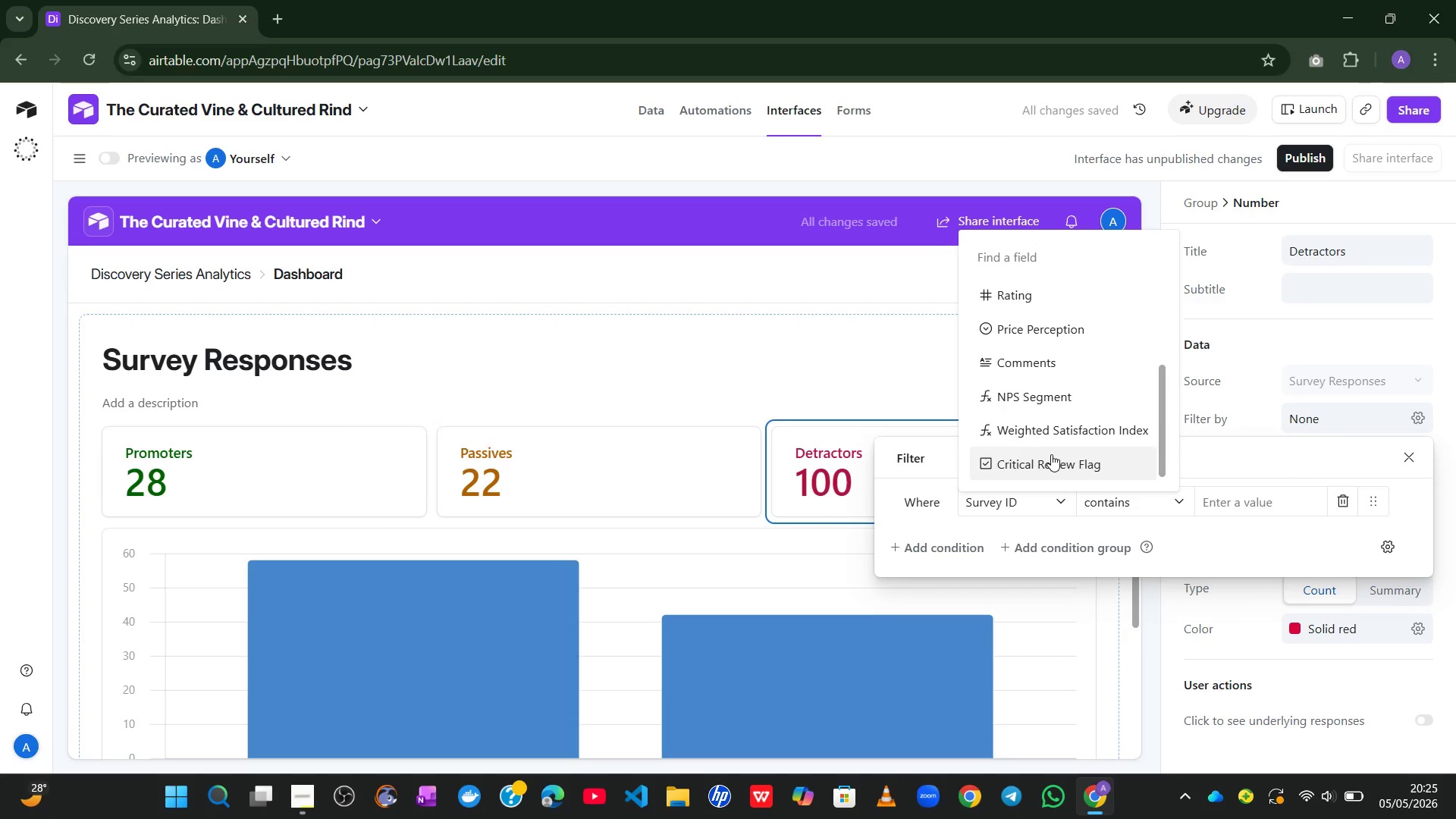 
left_click([1056, 396])
 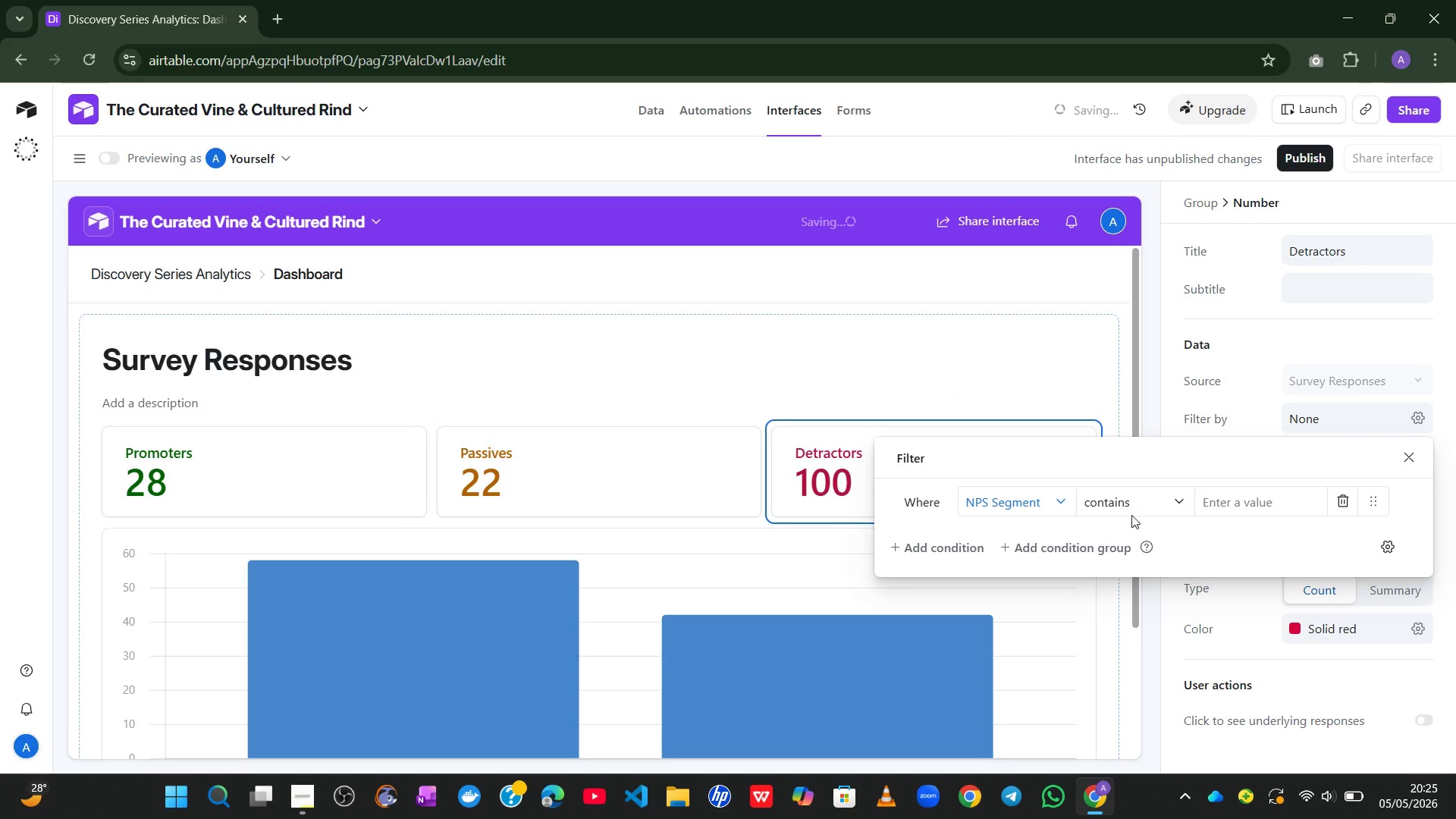 
left_click([1138, 500])
 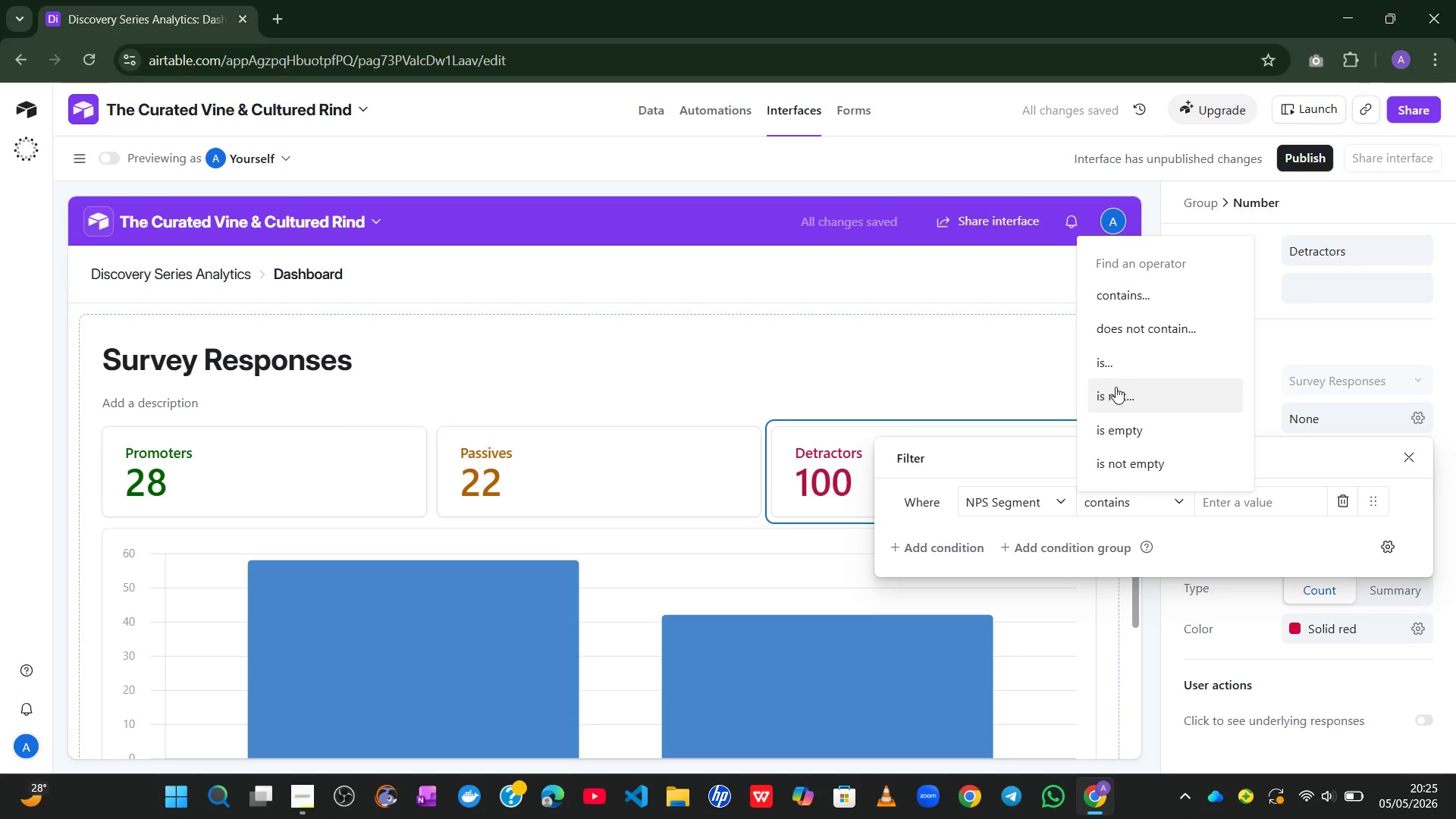 
left_click([1109, 371])
 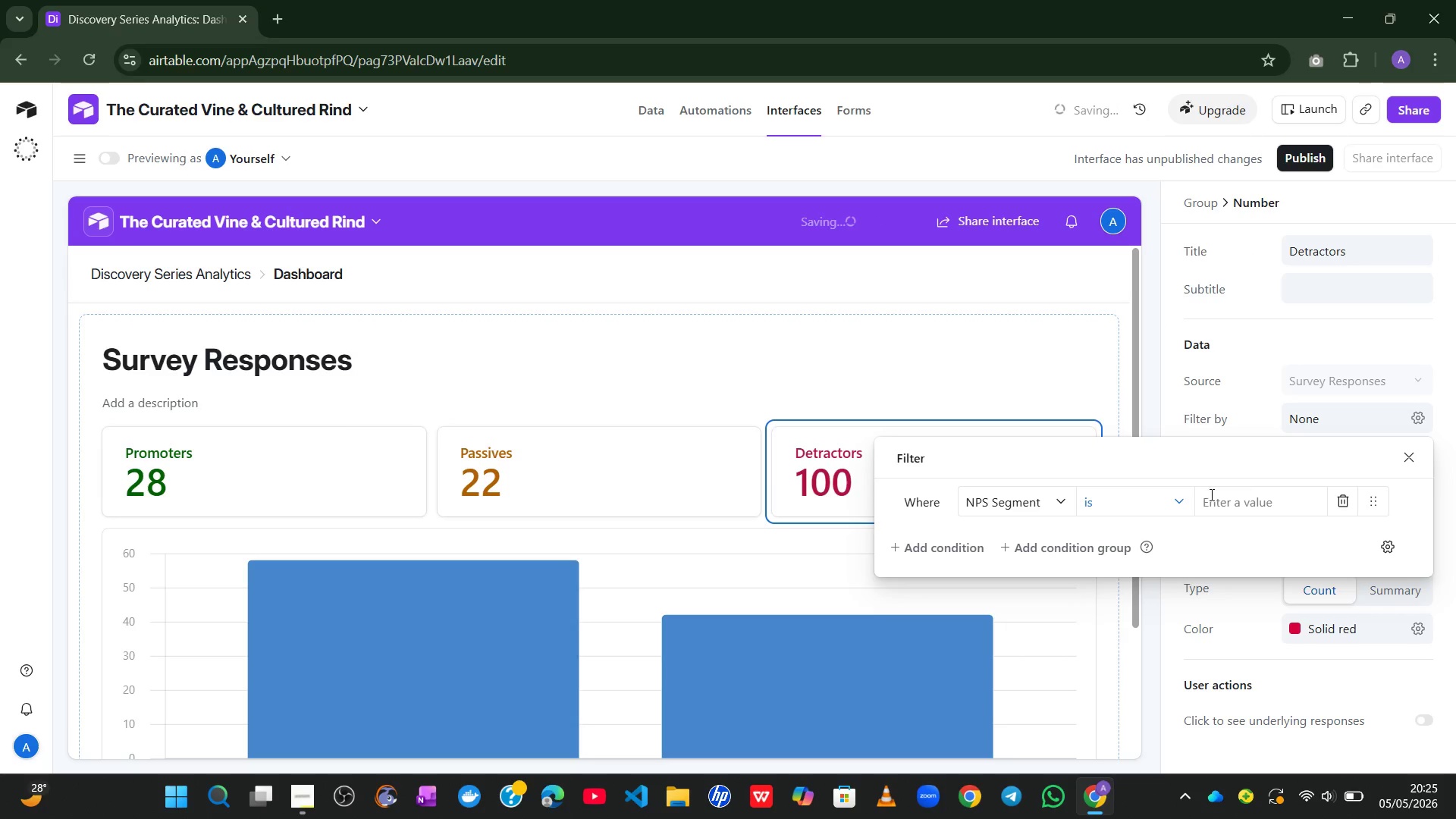 
left_click([1217, 502])
 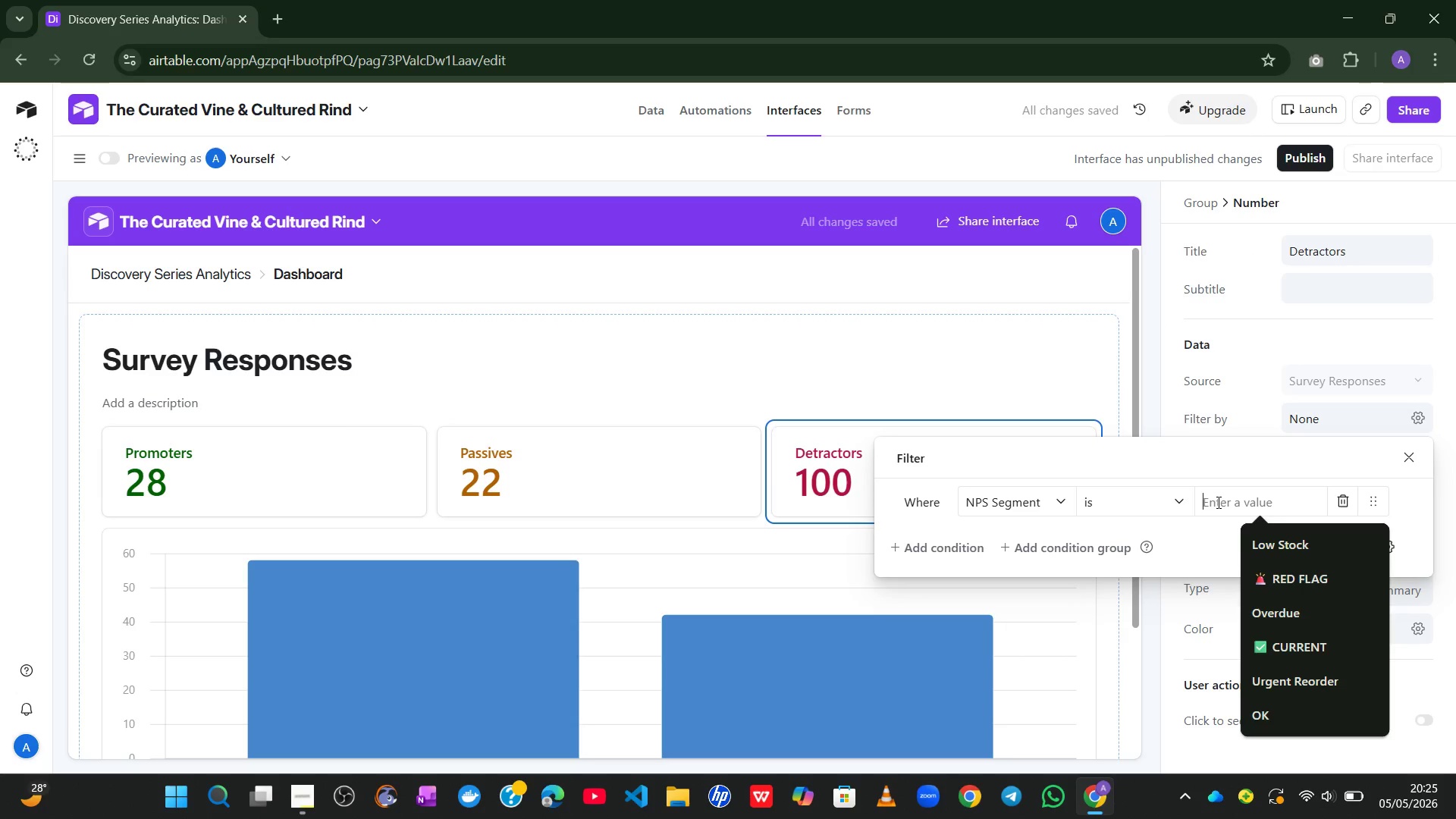 
key(Shift+D)
 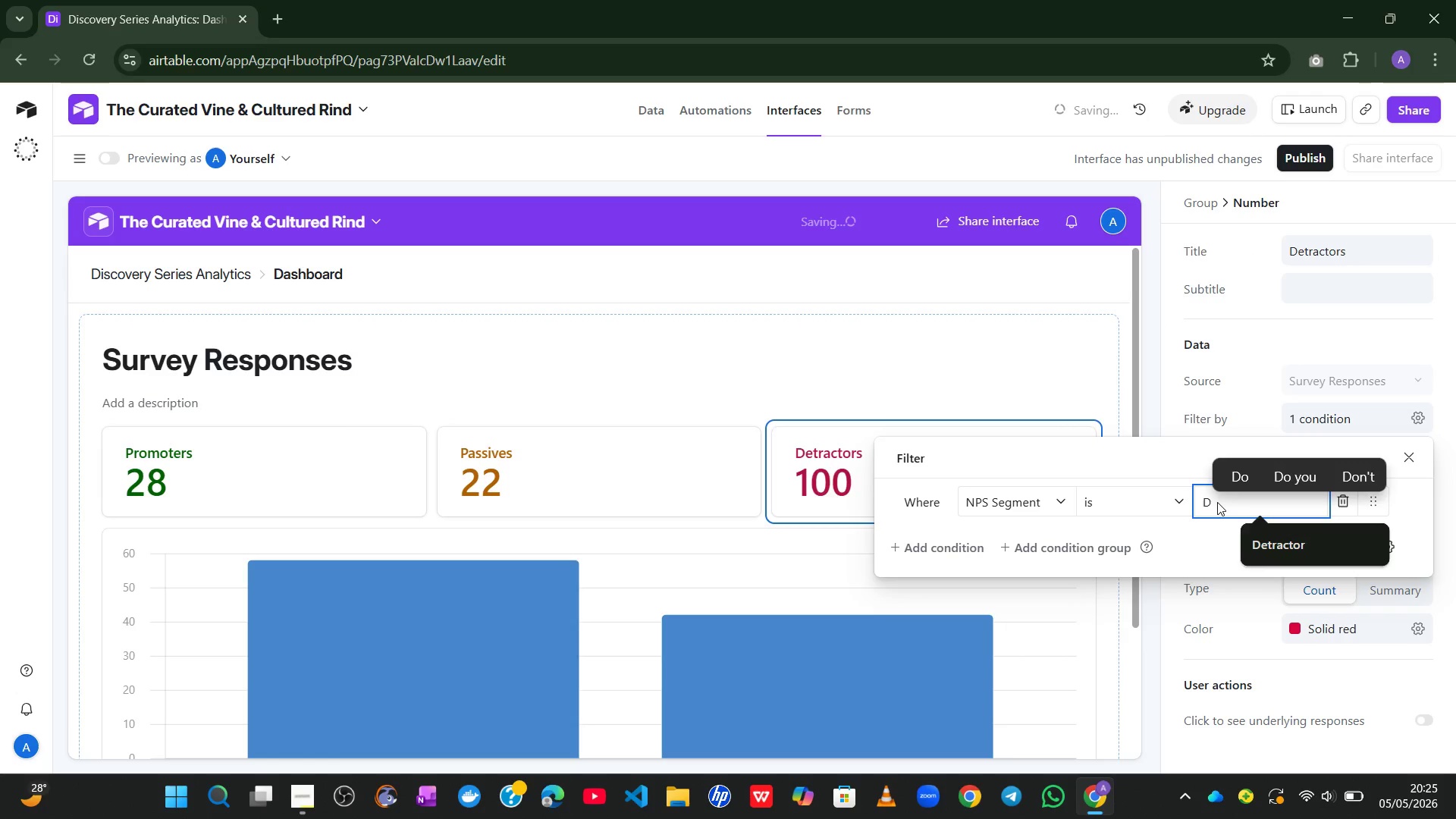 
key(Tab)
 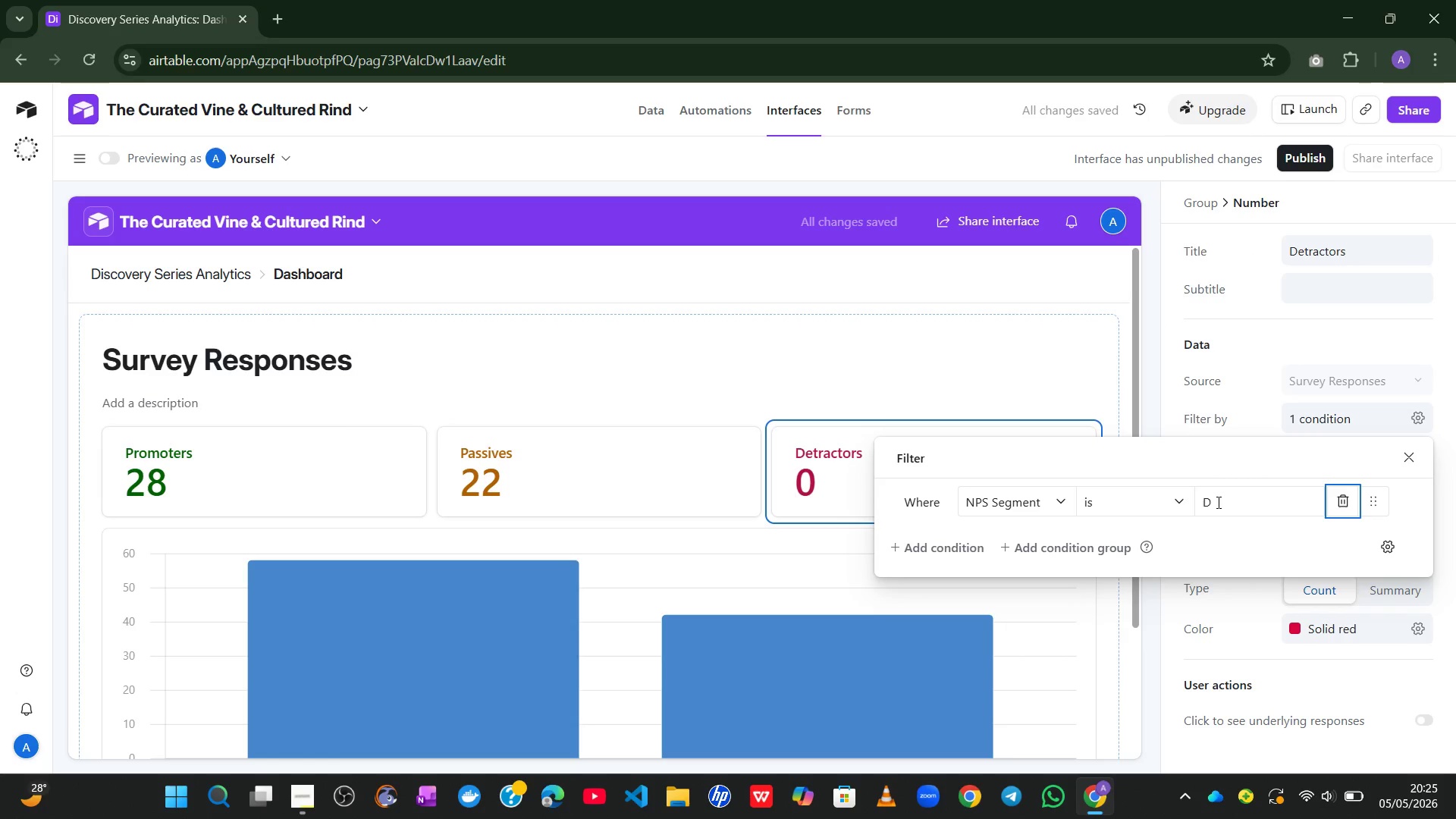 
left_click([1217, 502])
 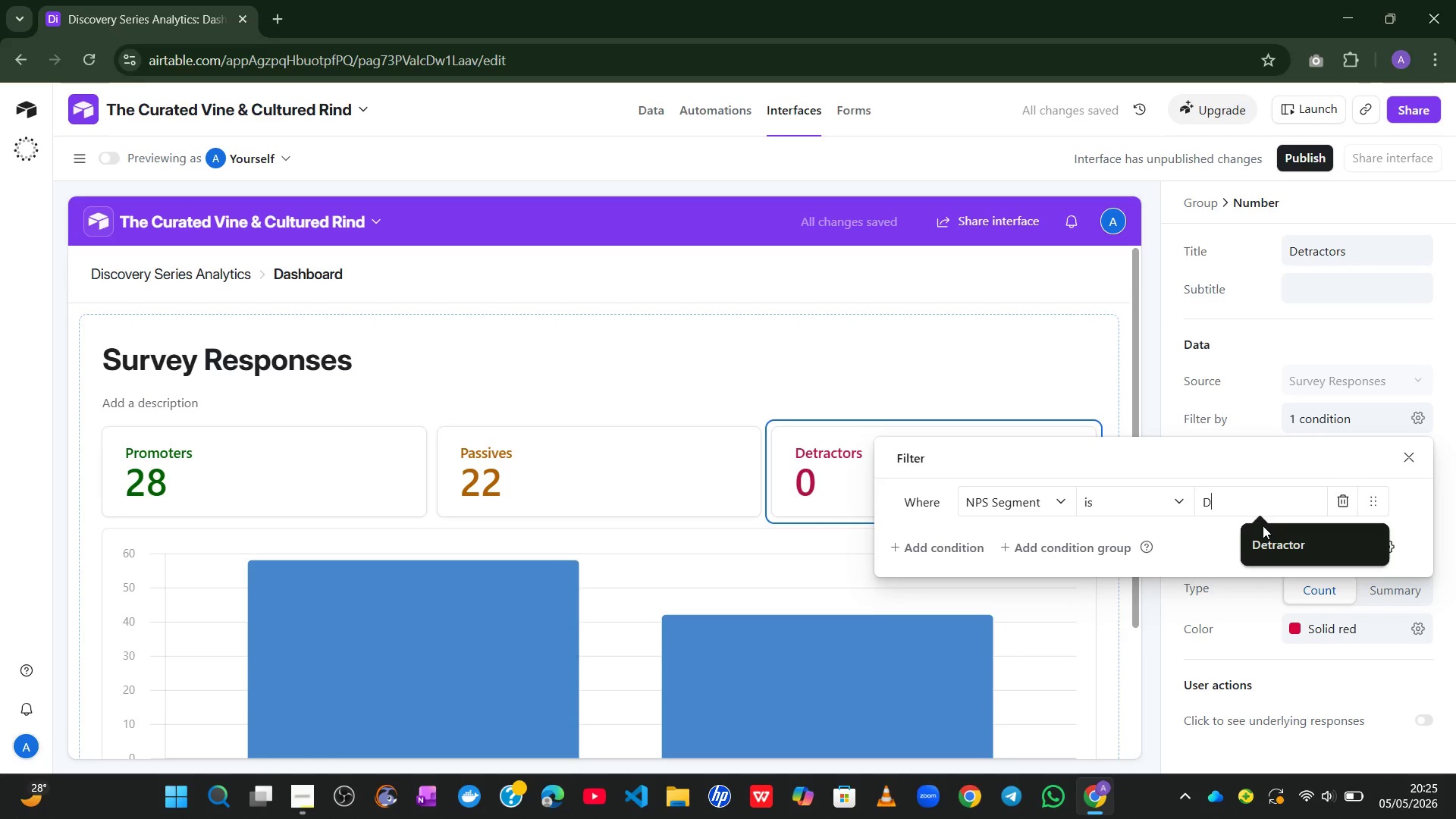 
left_click([1266, 545])
 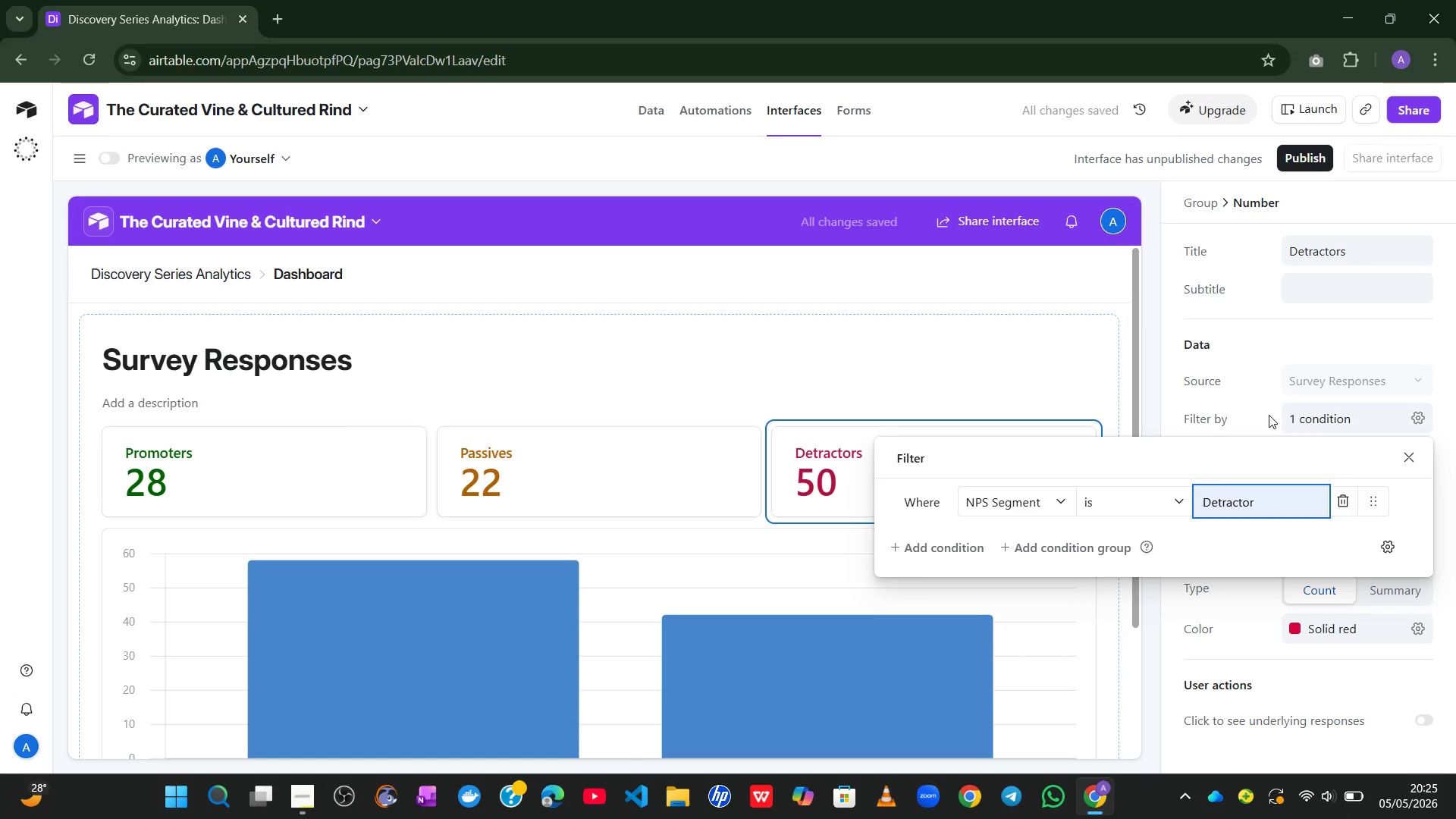 
left_click([1264, 403])
 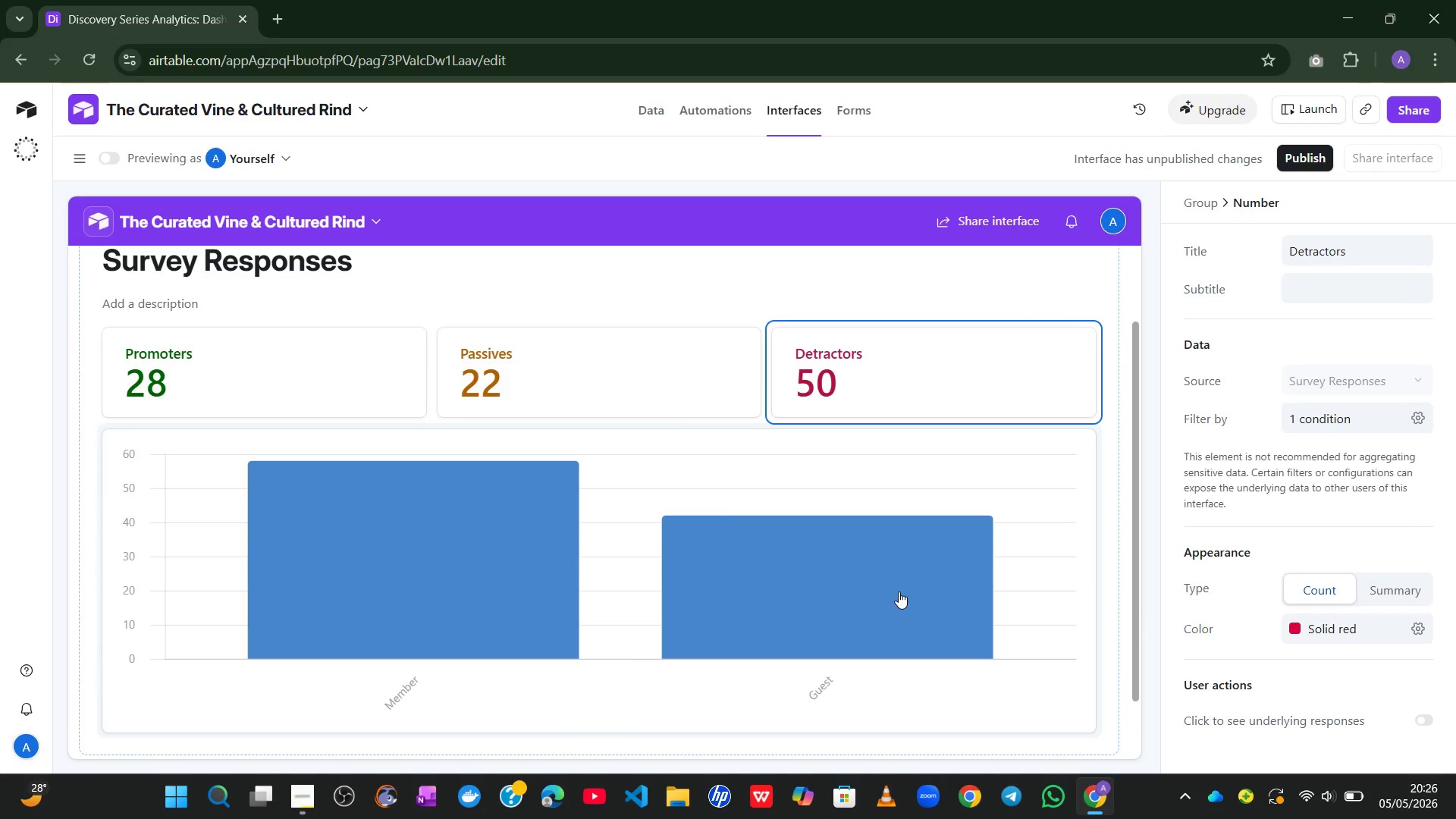 
wait(21.08)
 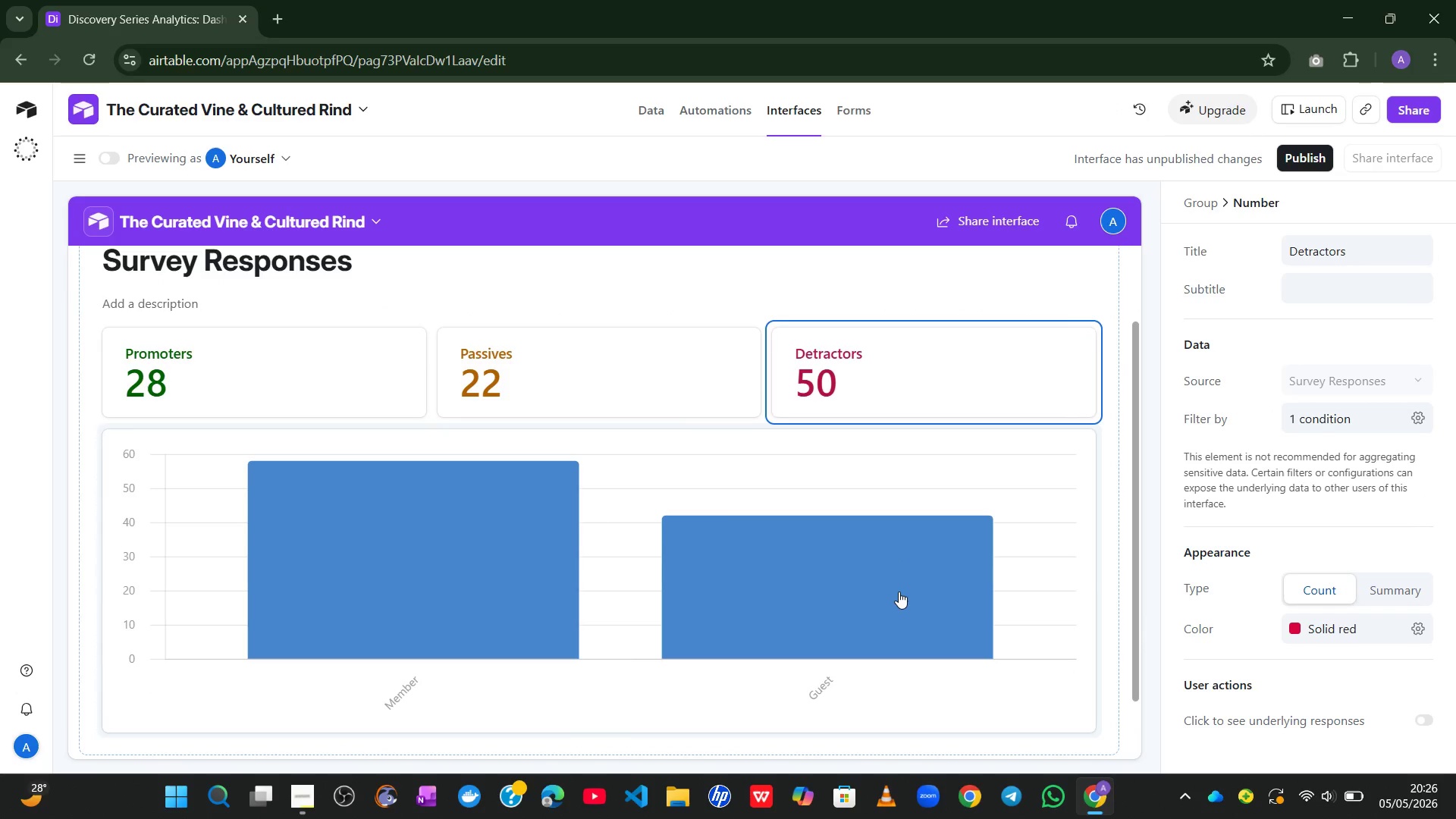 
left_click([640, 545])
 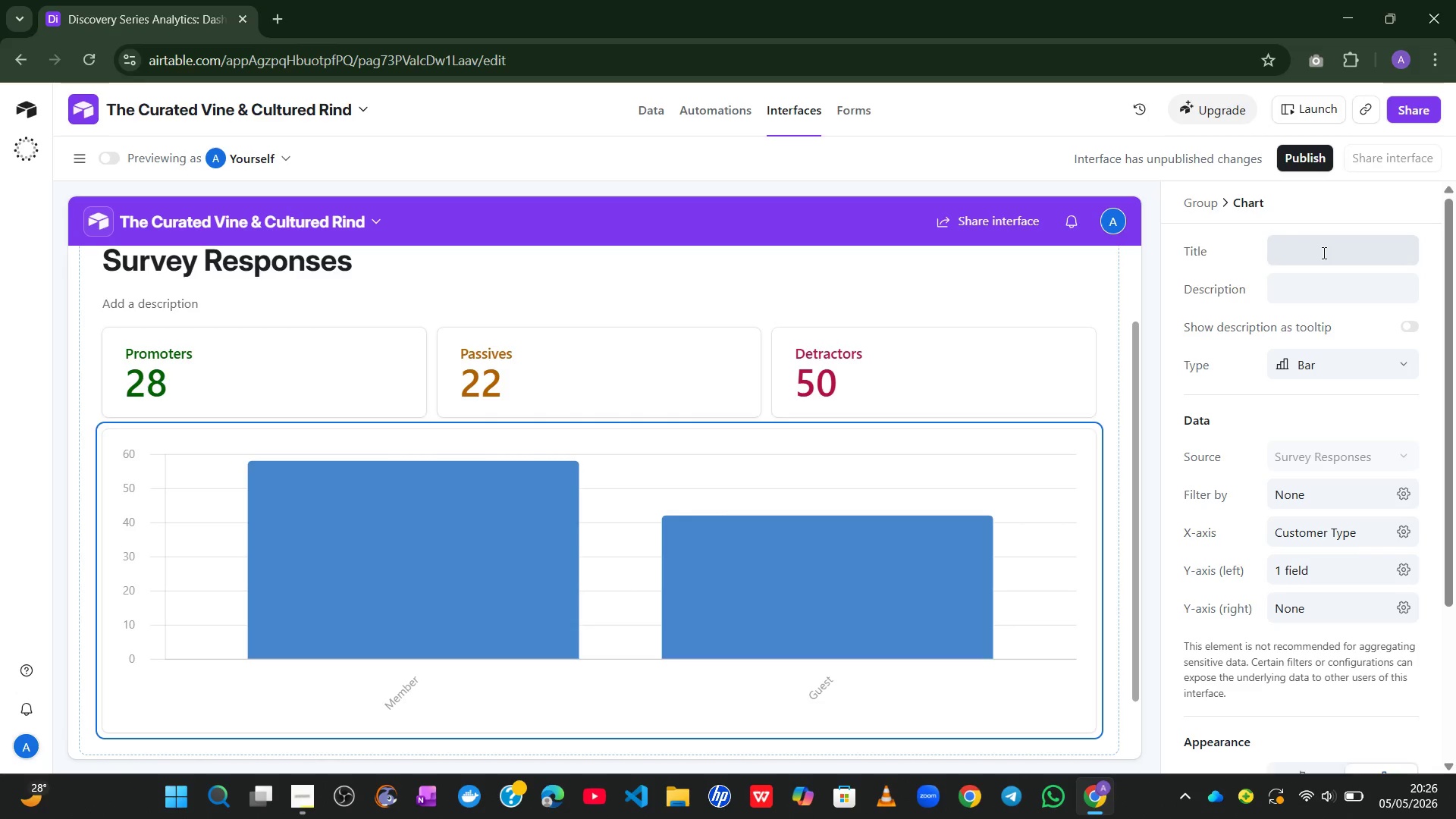 
left_click([1311, 252])
 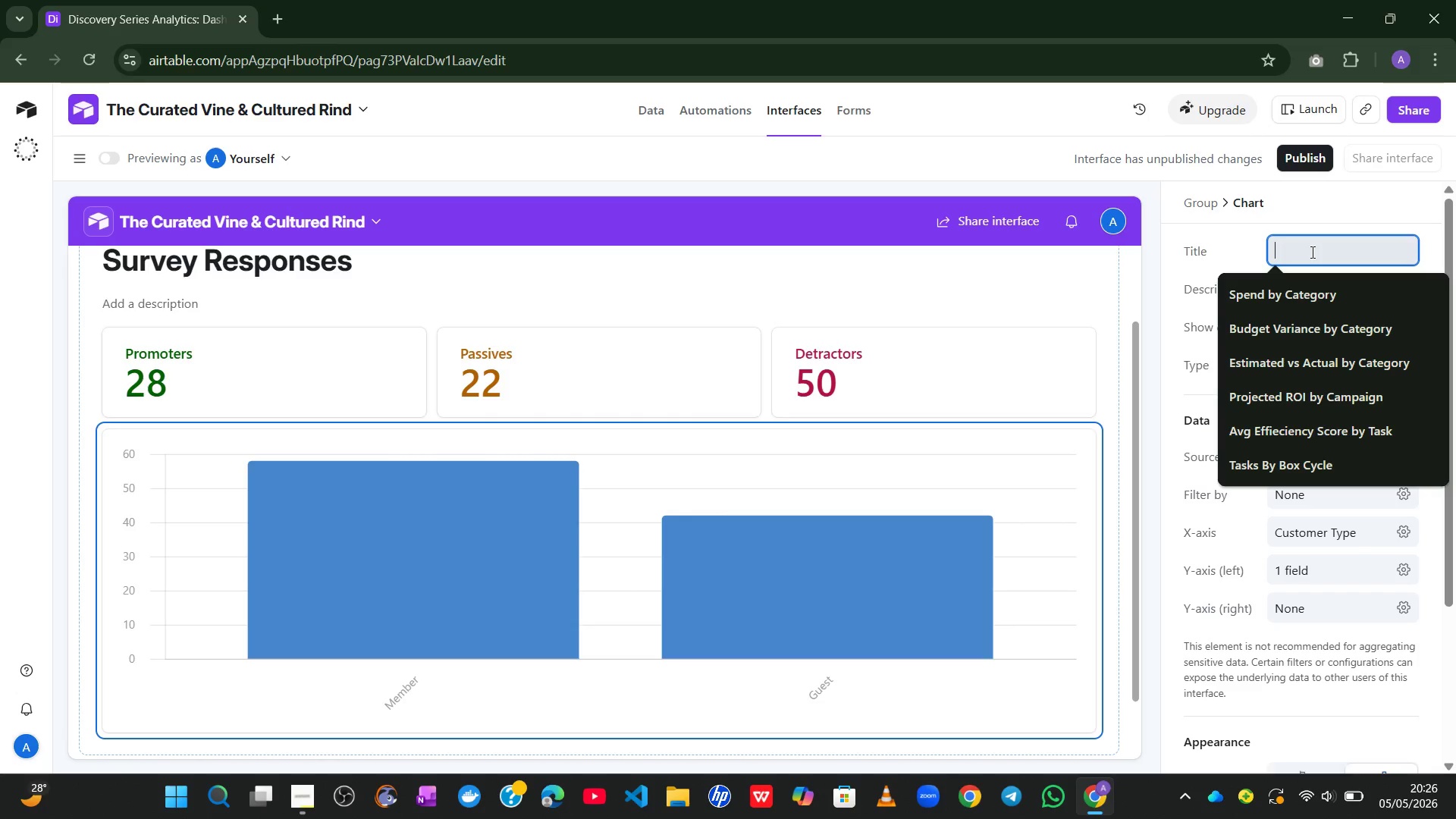 
type(Memeb)
key(Backspace)
key(Backspace)
type(ber V)
key(Backspace)
type(vs,)
key(Backspace)
type(. Guest Avergae)
key(Backspace)
key(Backspace)
type(e Rating)
 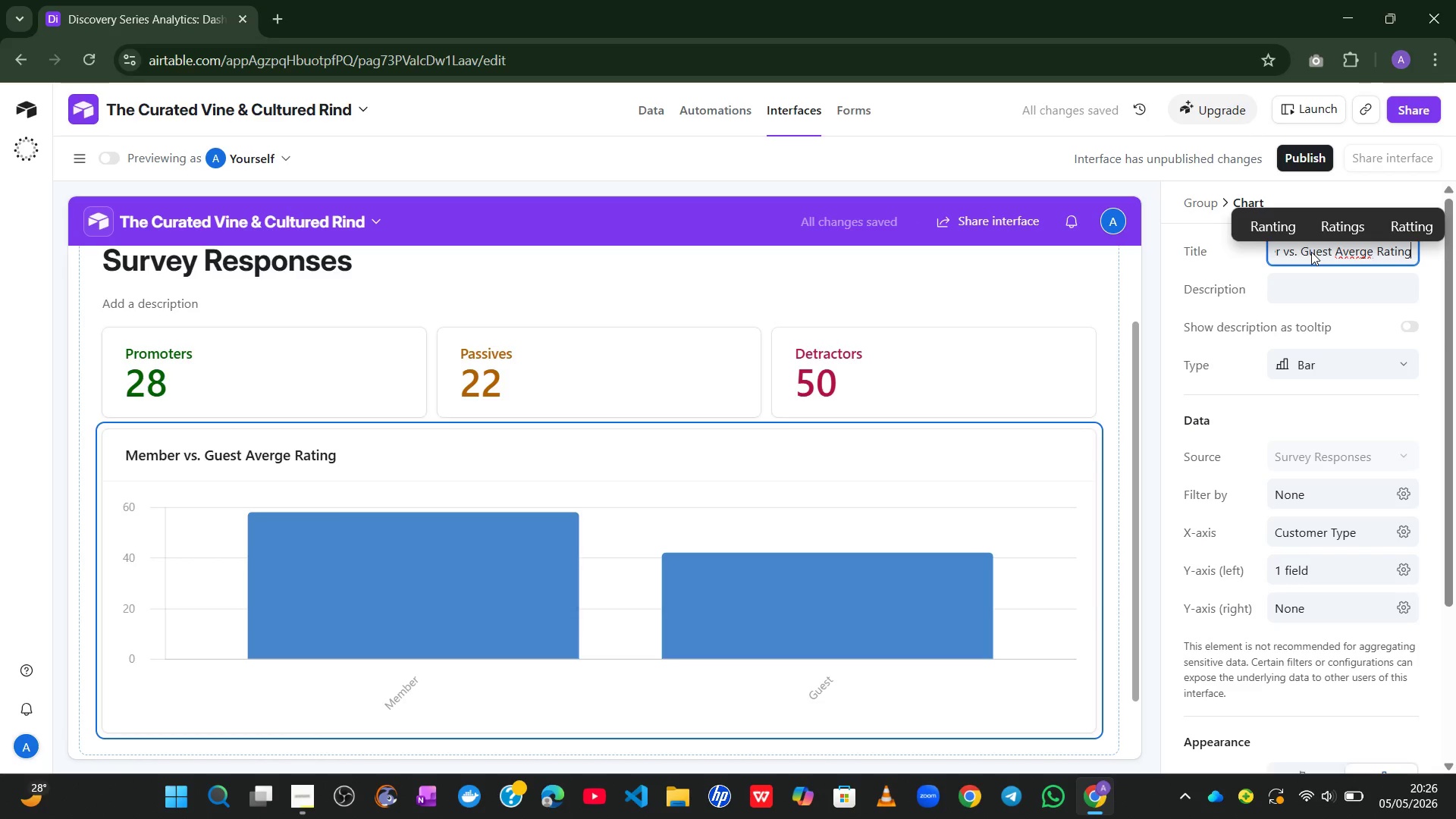 
left_click([1240, 388])
 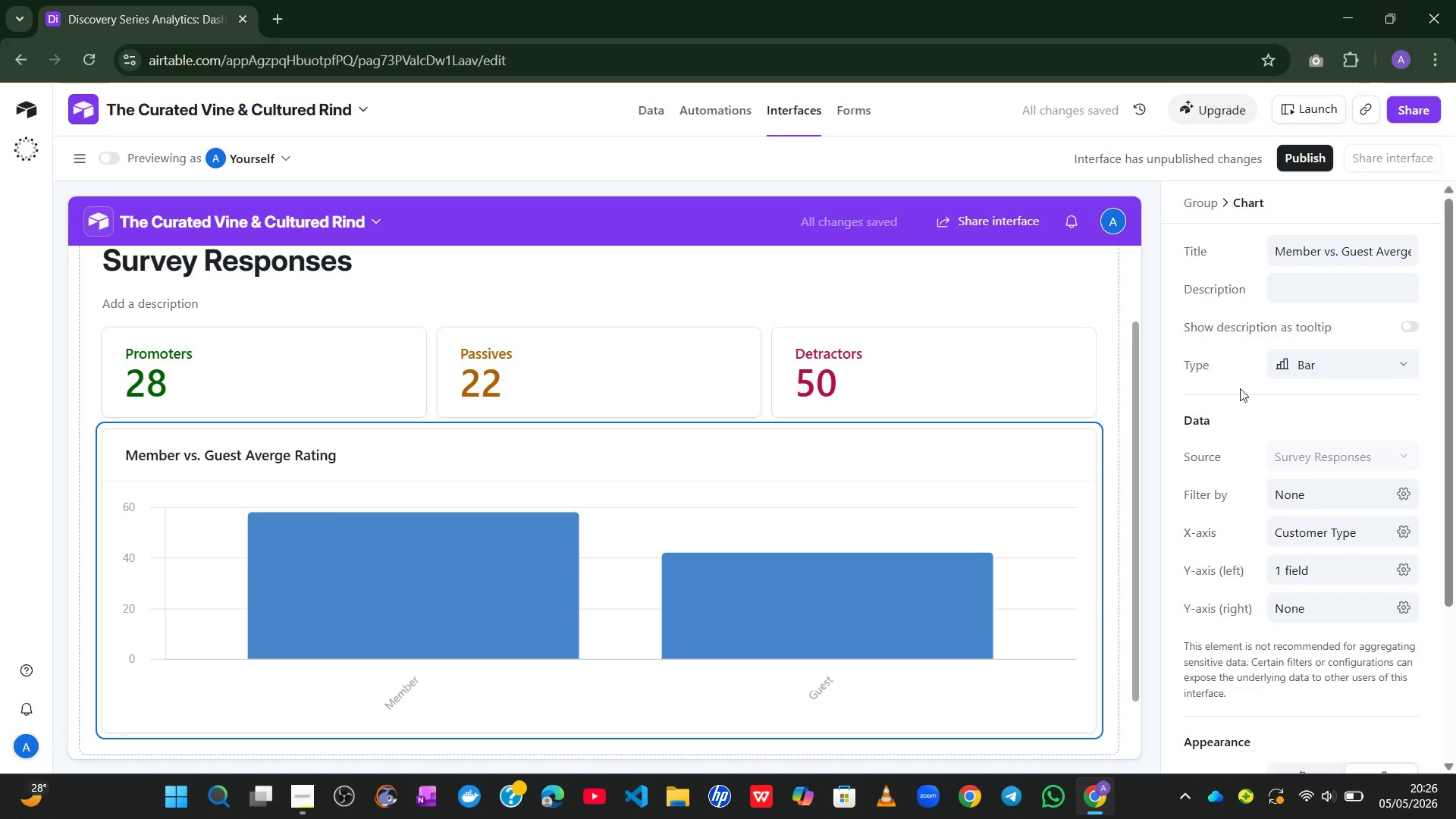 
wait(11.2)
 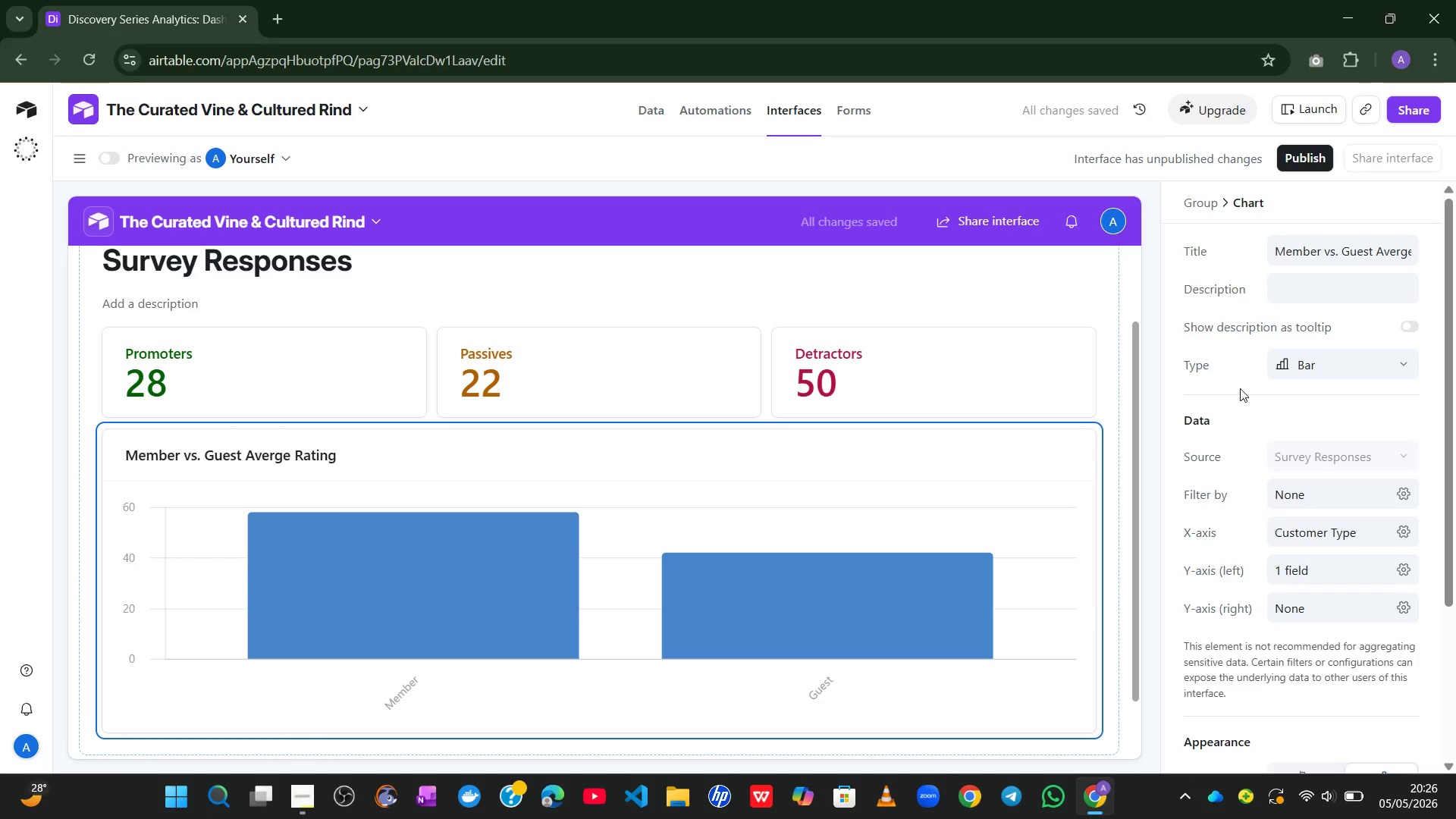 
left_click([481, 594])
 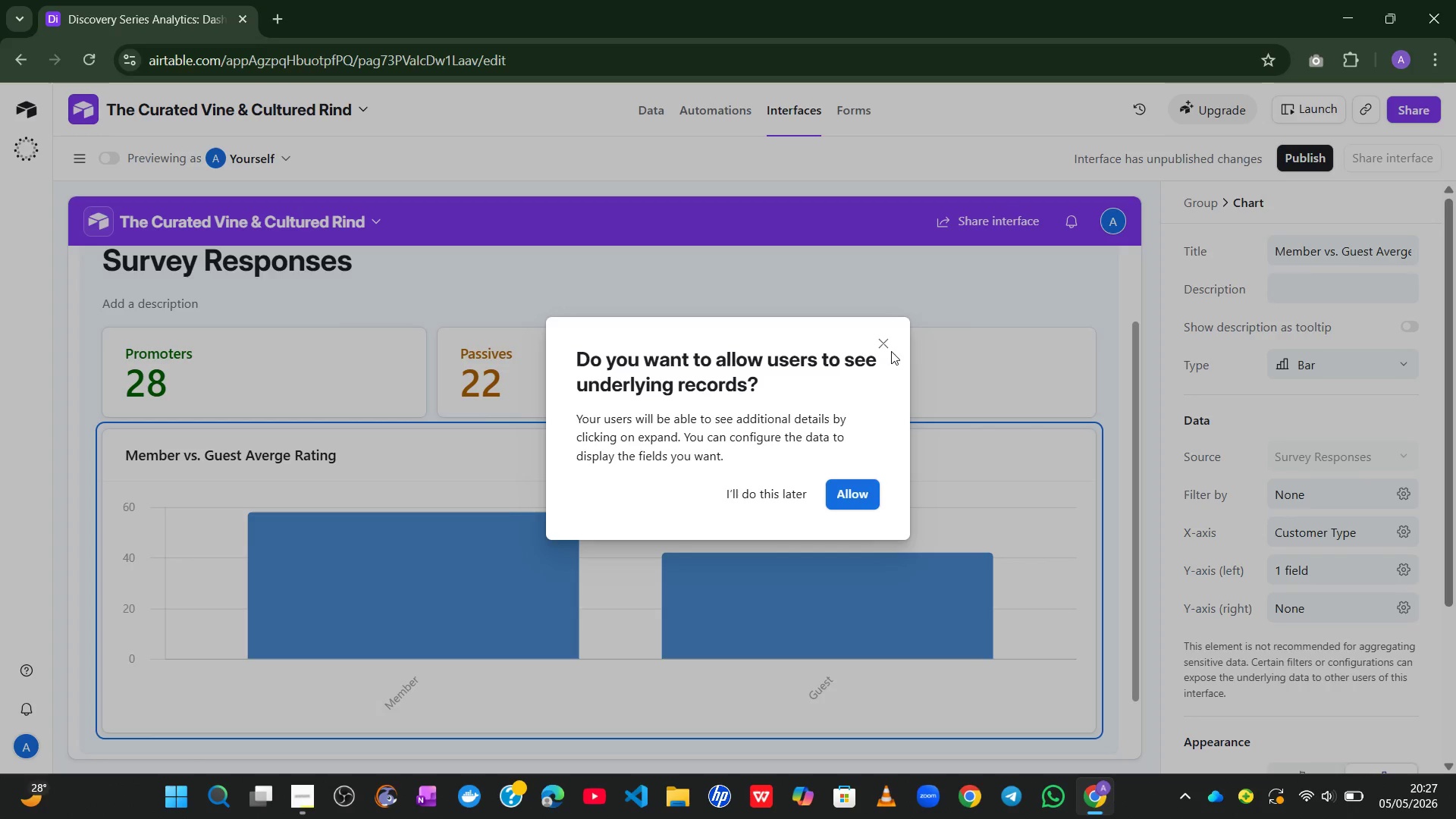 
left_click([884, 340])
 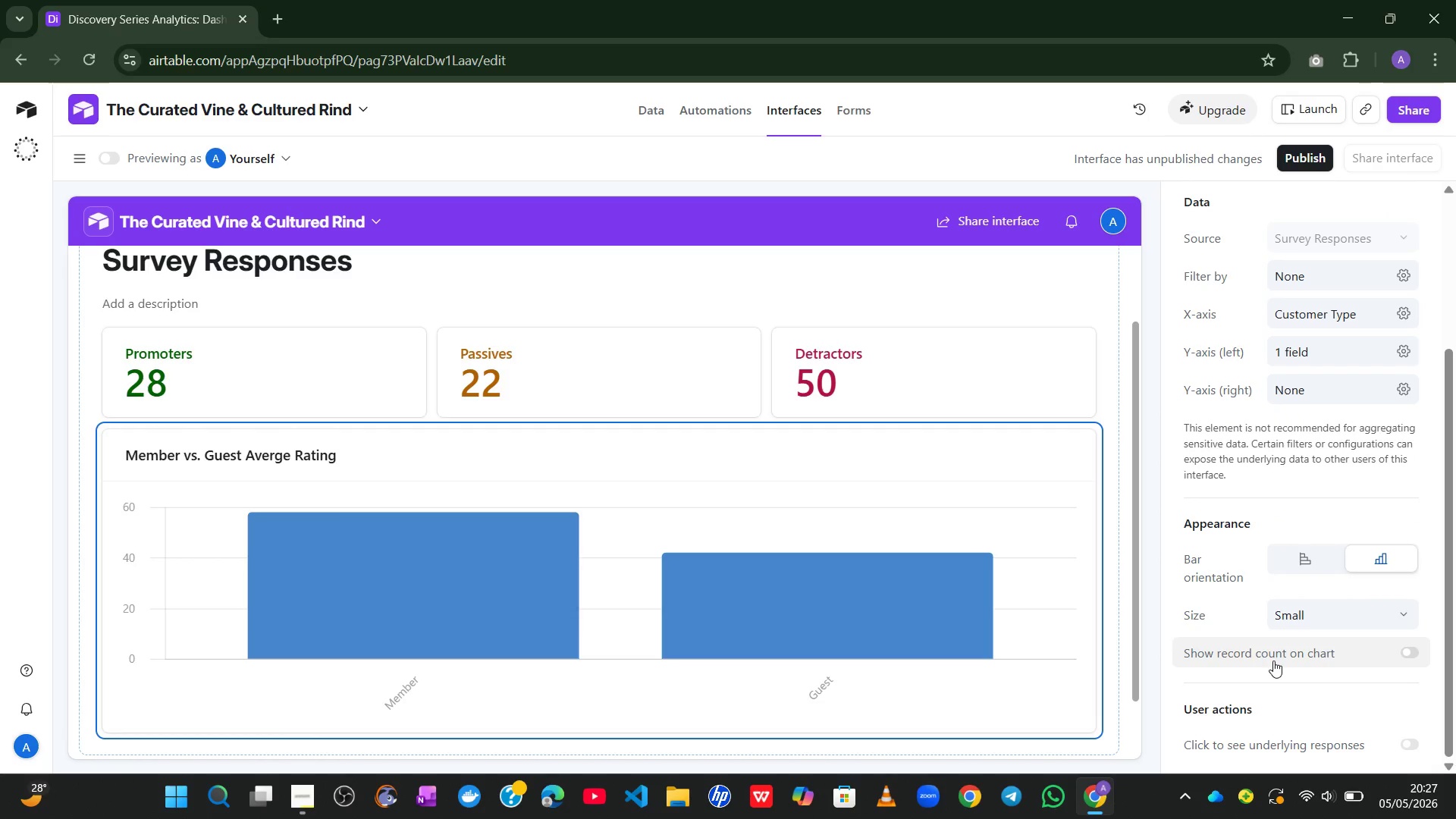 
wait(12.2)
 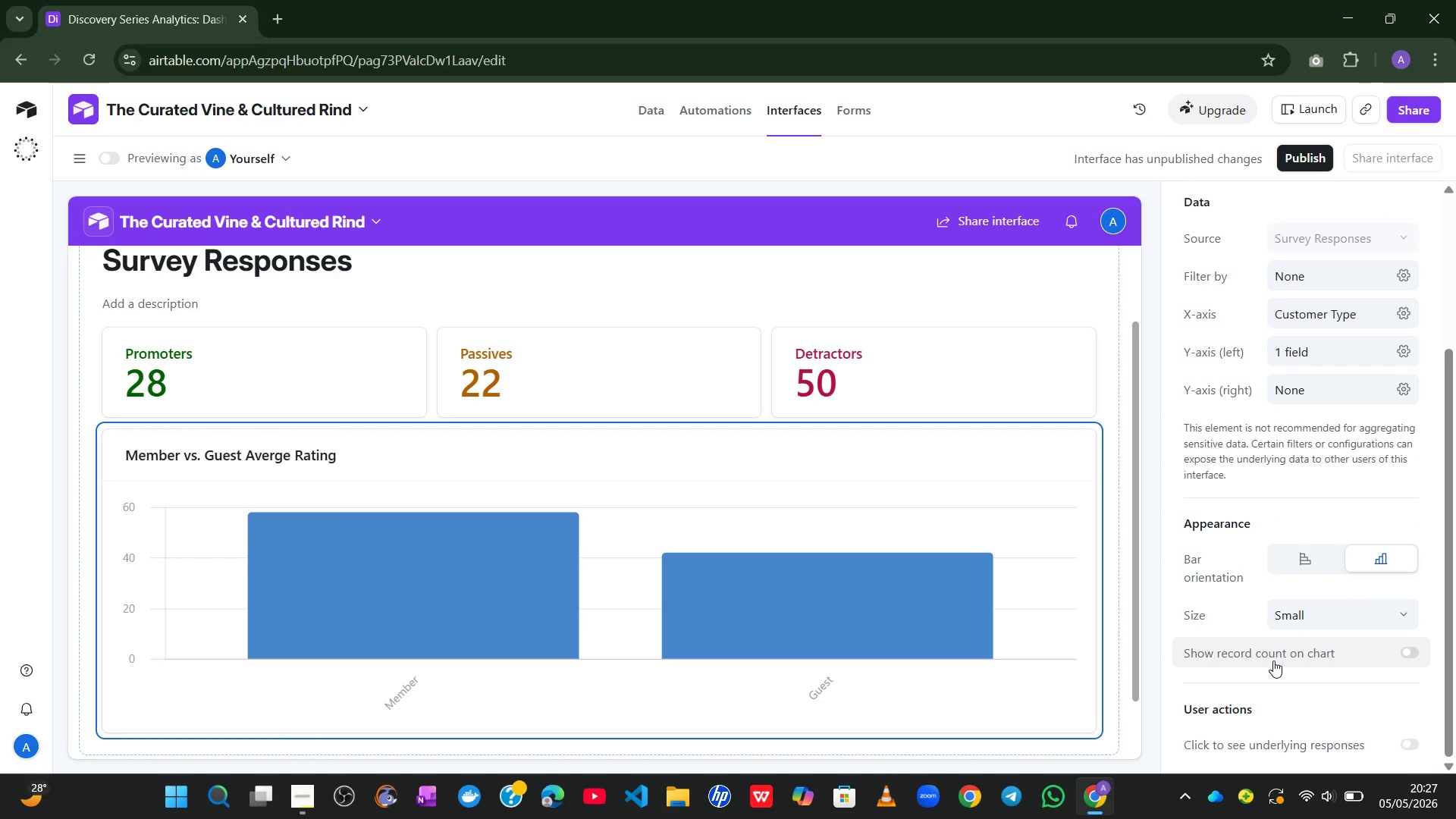 
left_click([1301, 549])
 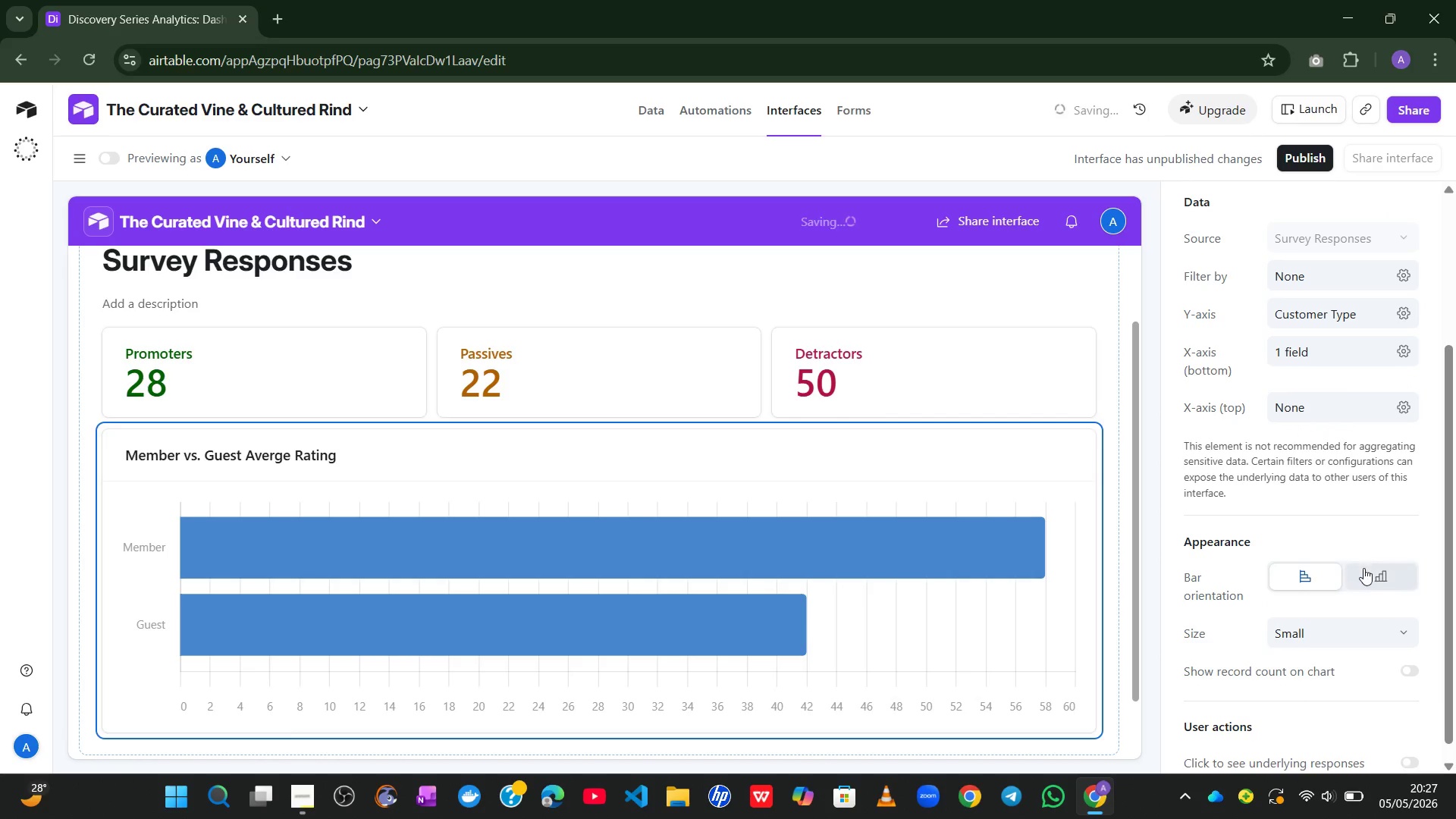 
left_click([1369, 570])
 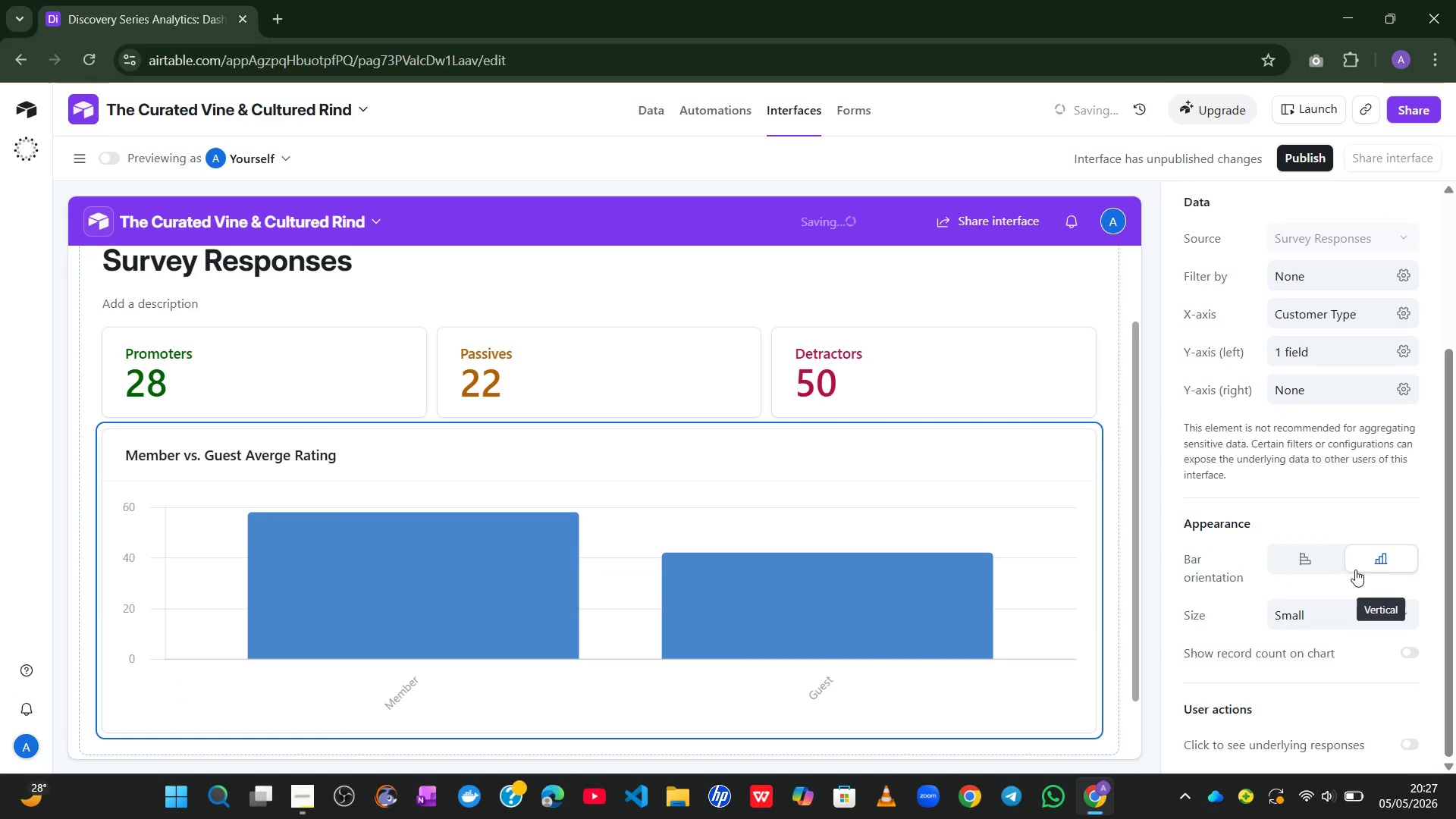 
left_click([1323, 567])
 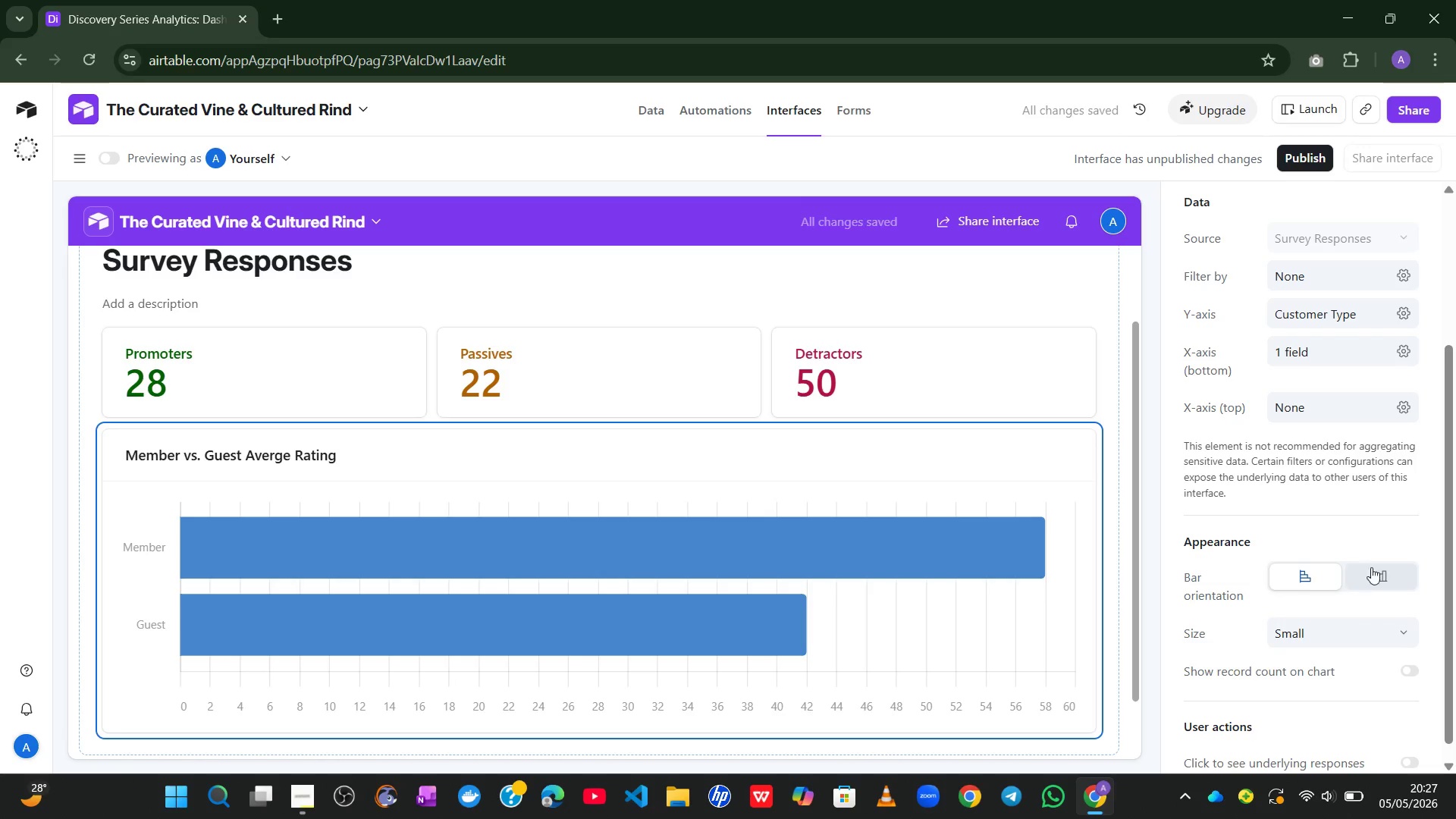 
left_click([1400, 562])
 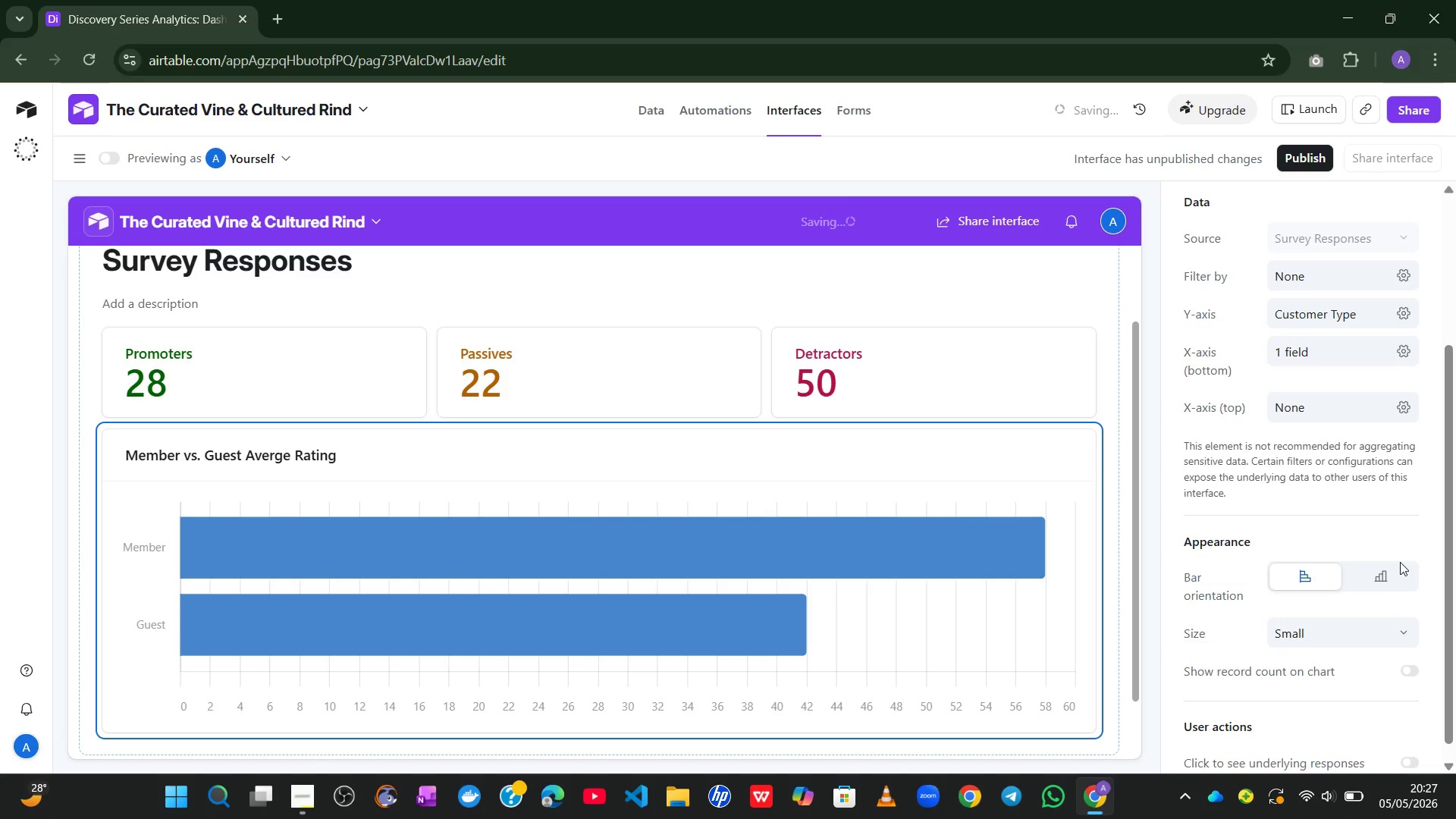 
left_click([1400, 562])
 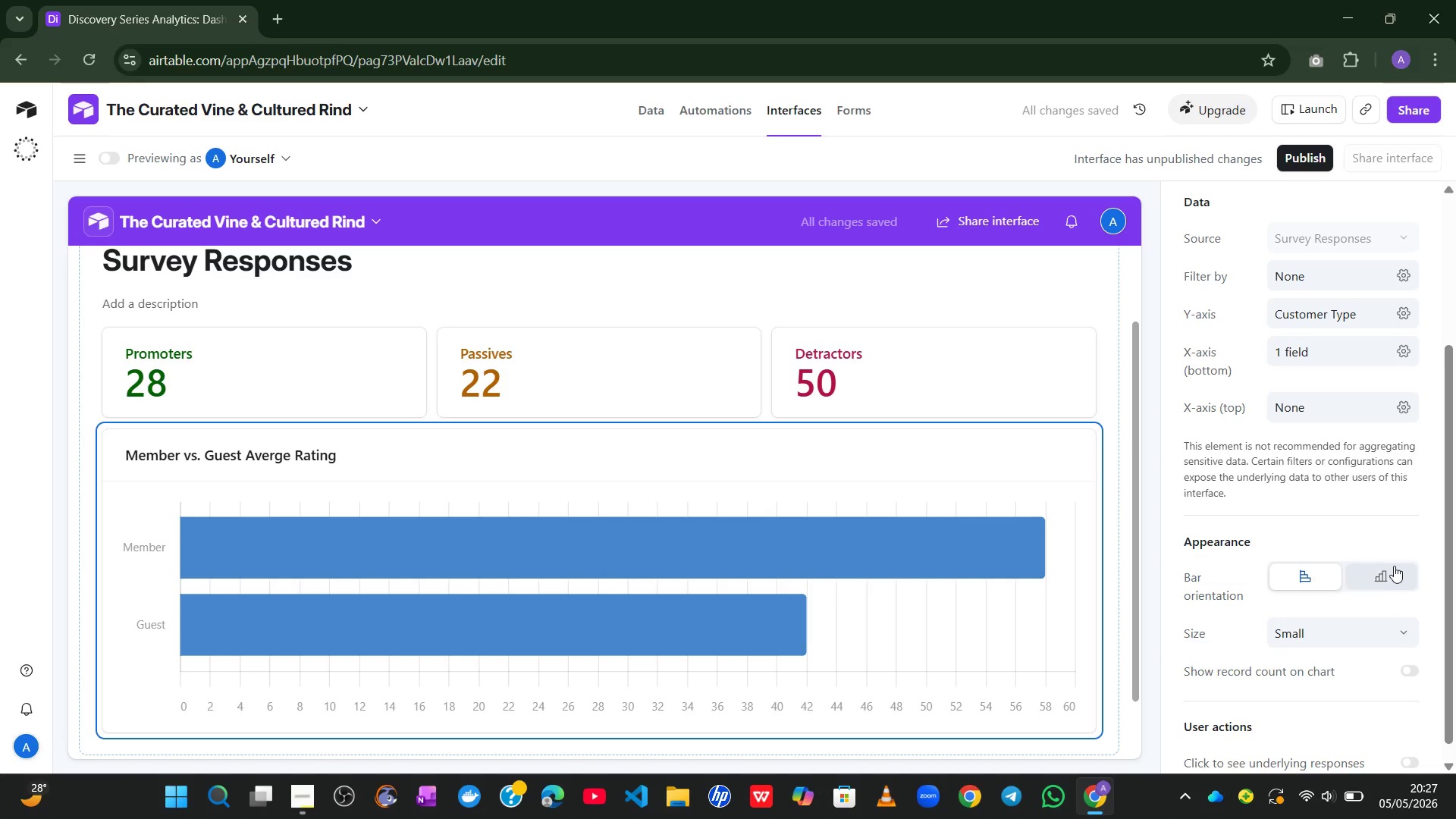 
left_click([1394, 566])
 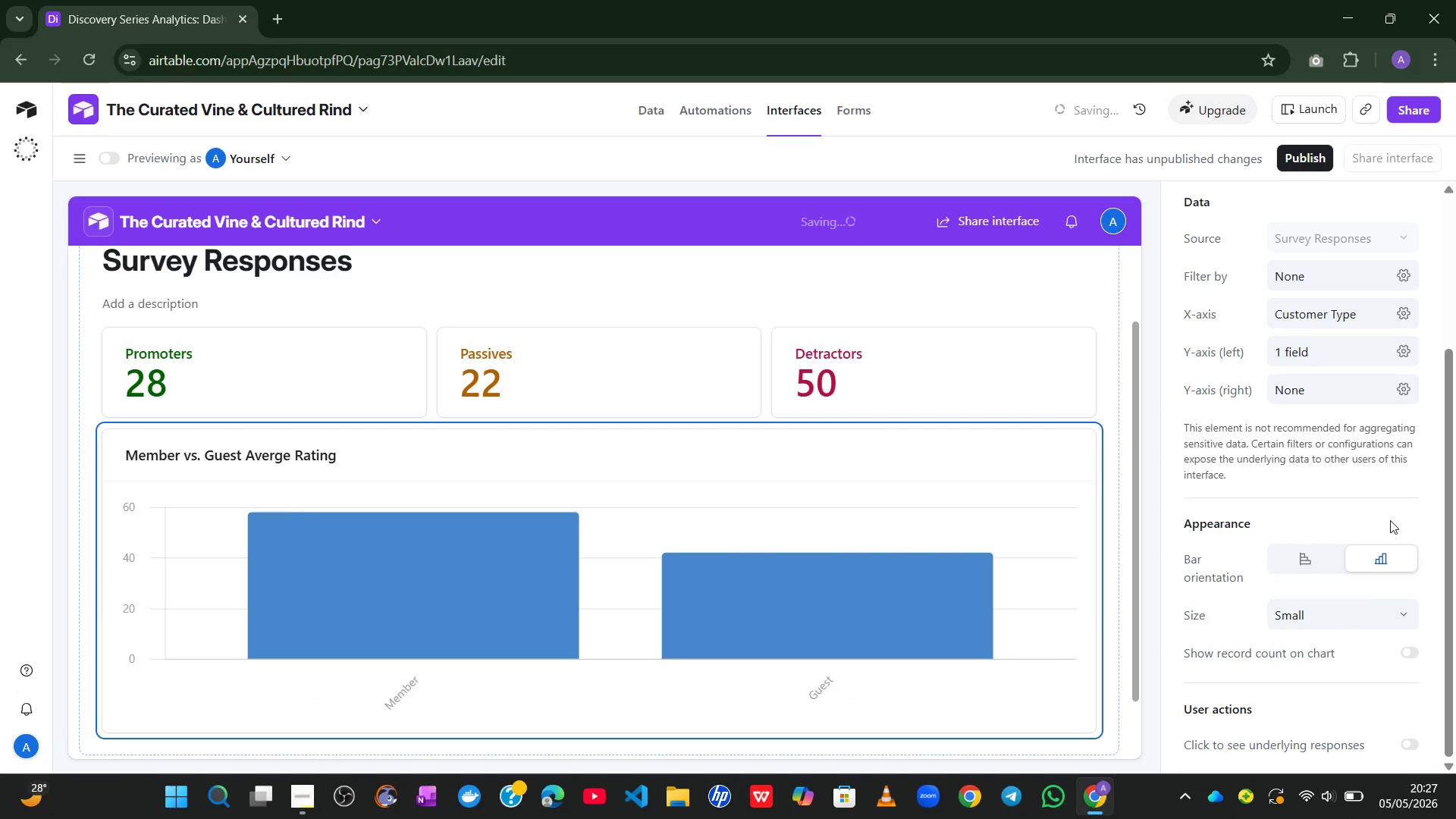 
left_click([1384, 509])
 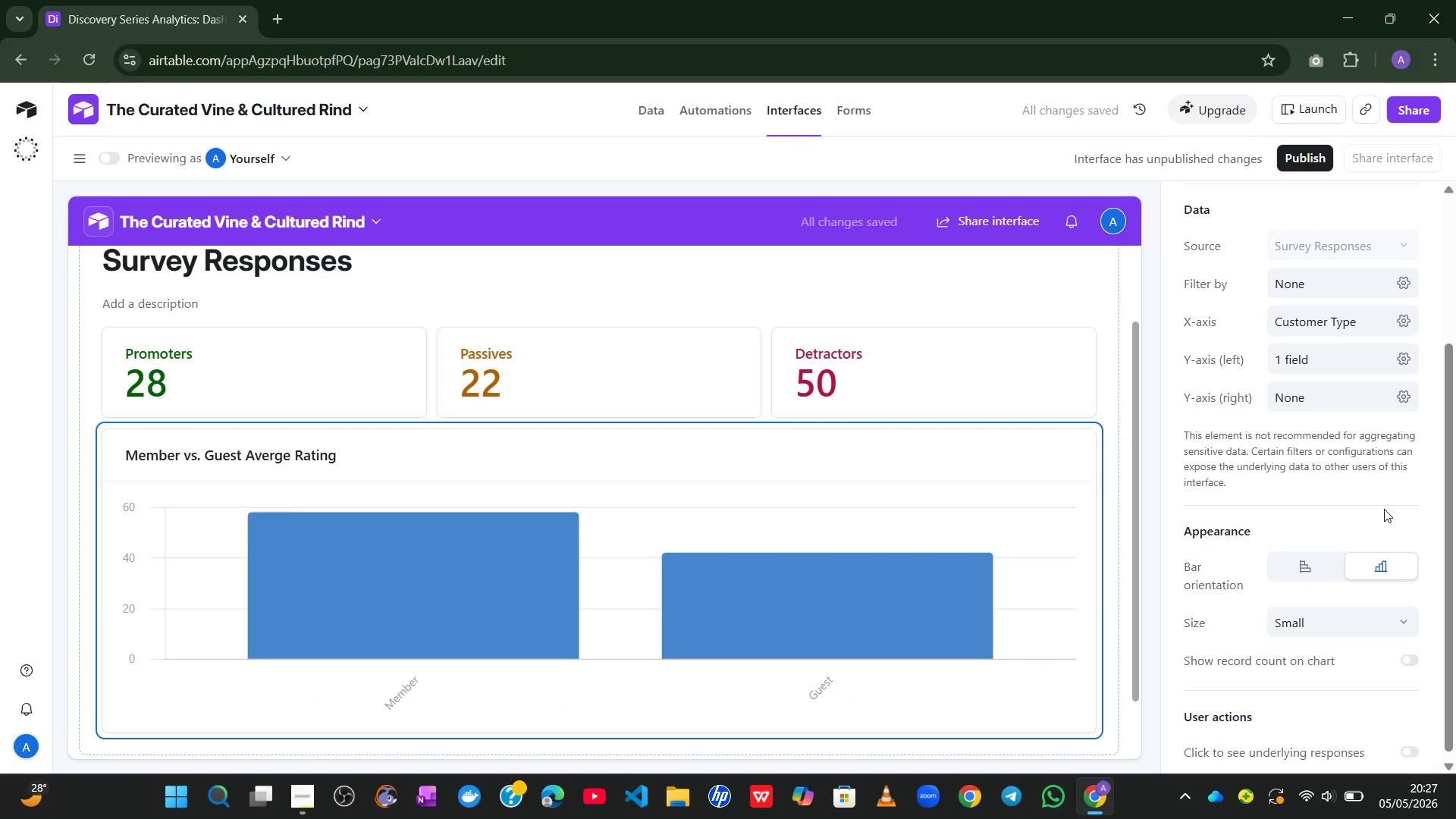 
wait(8.36)
 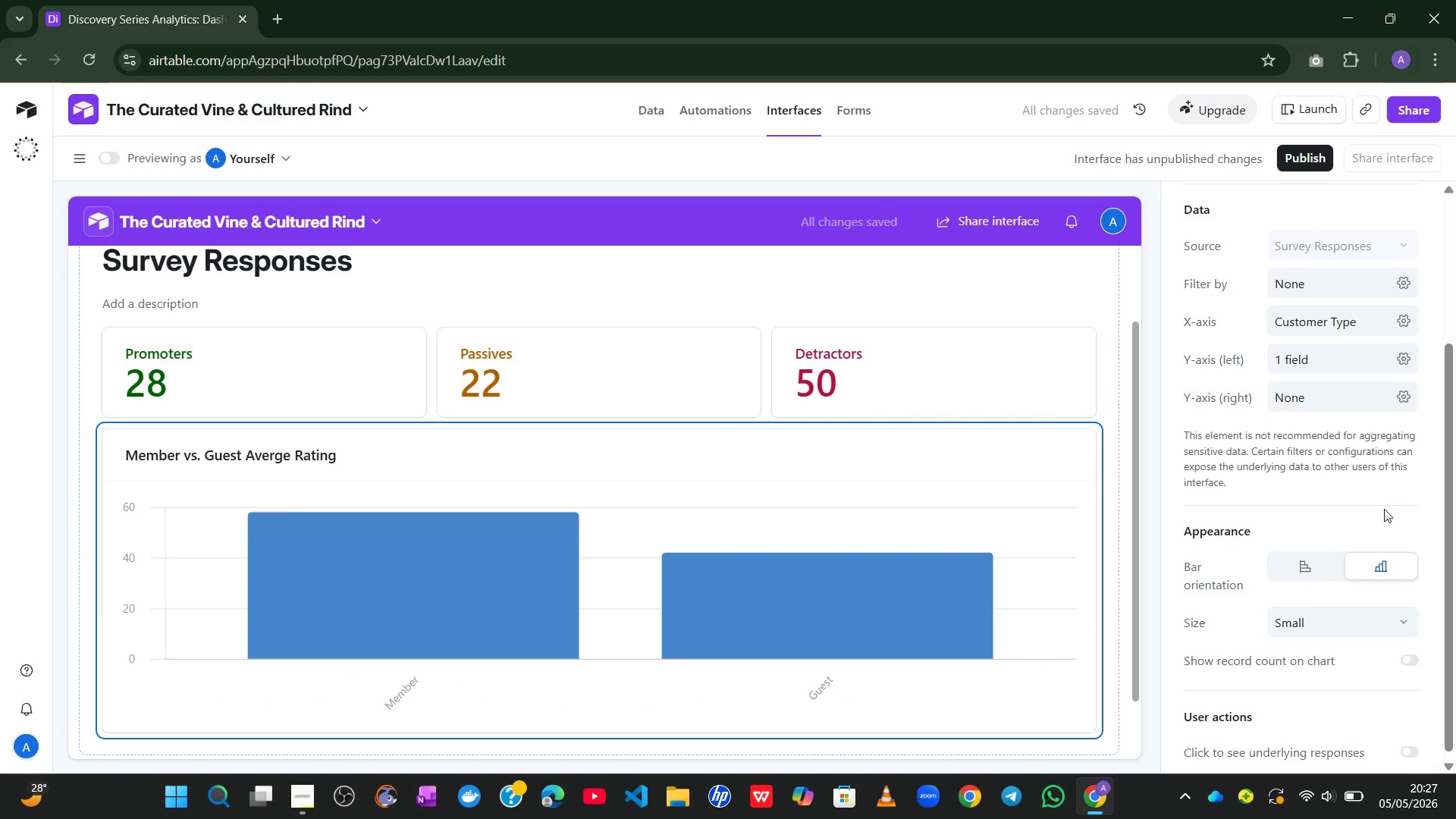 
left_click_drag(start_coordinate=[1384, 509], to_coordinate=[1058, 416])
 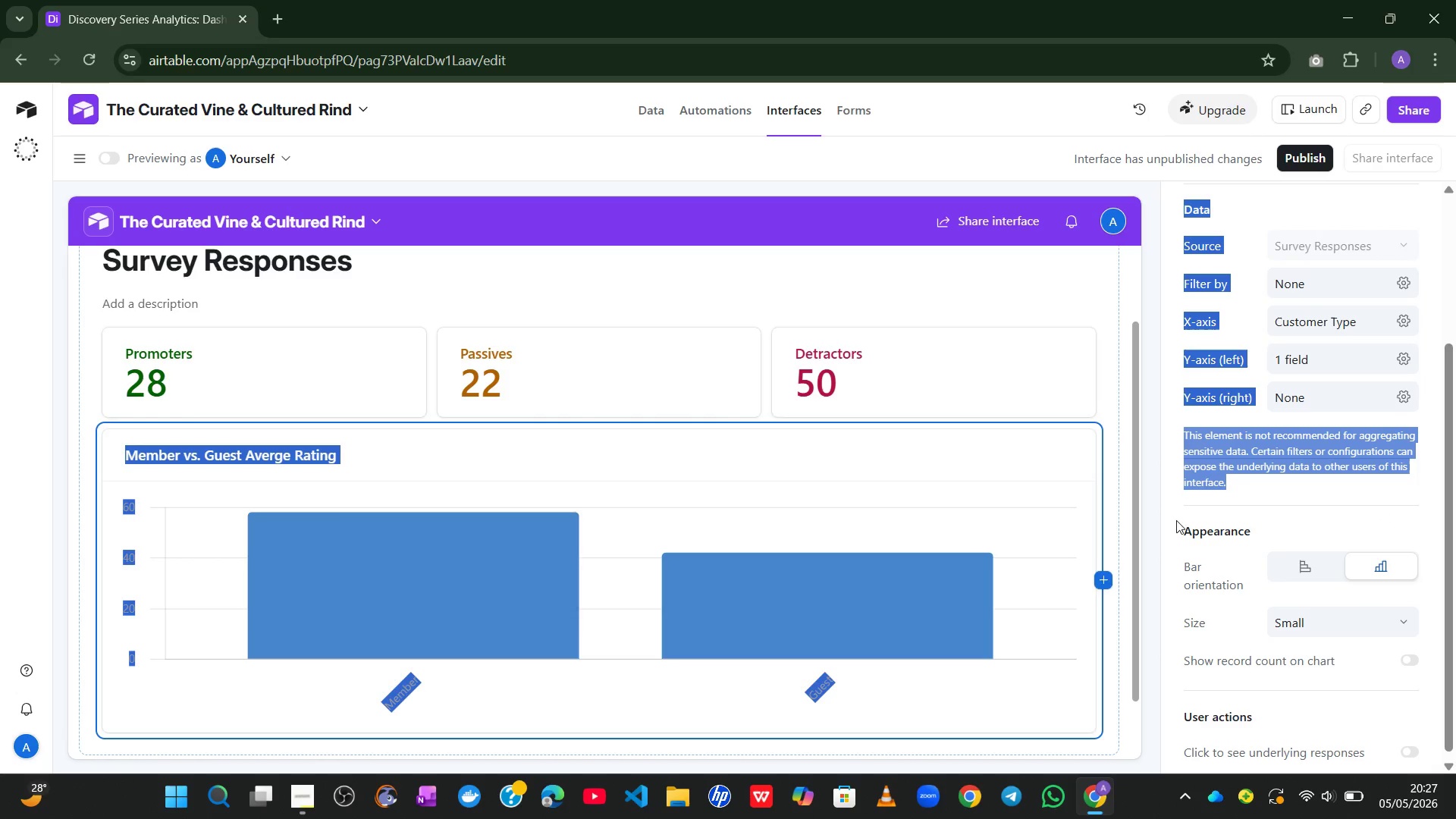 
left_click([1188, 527])
 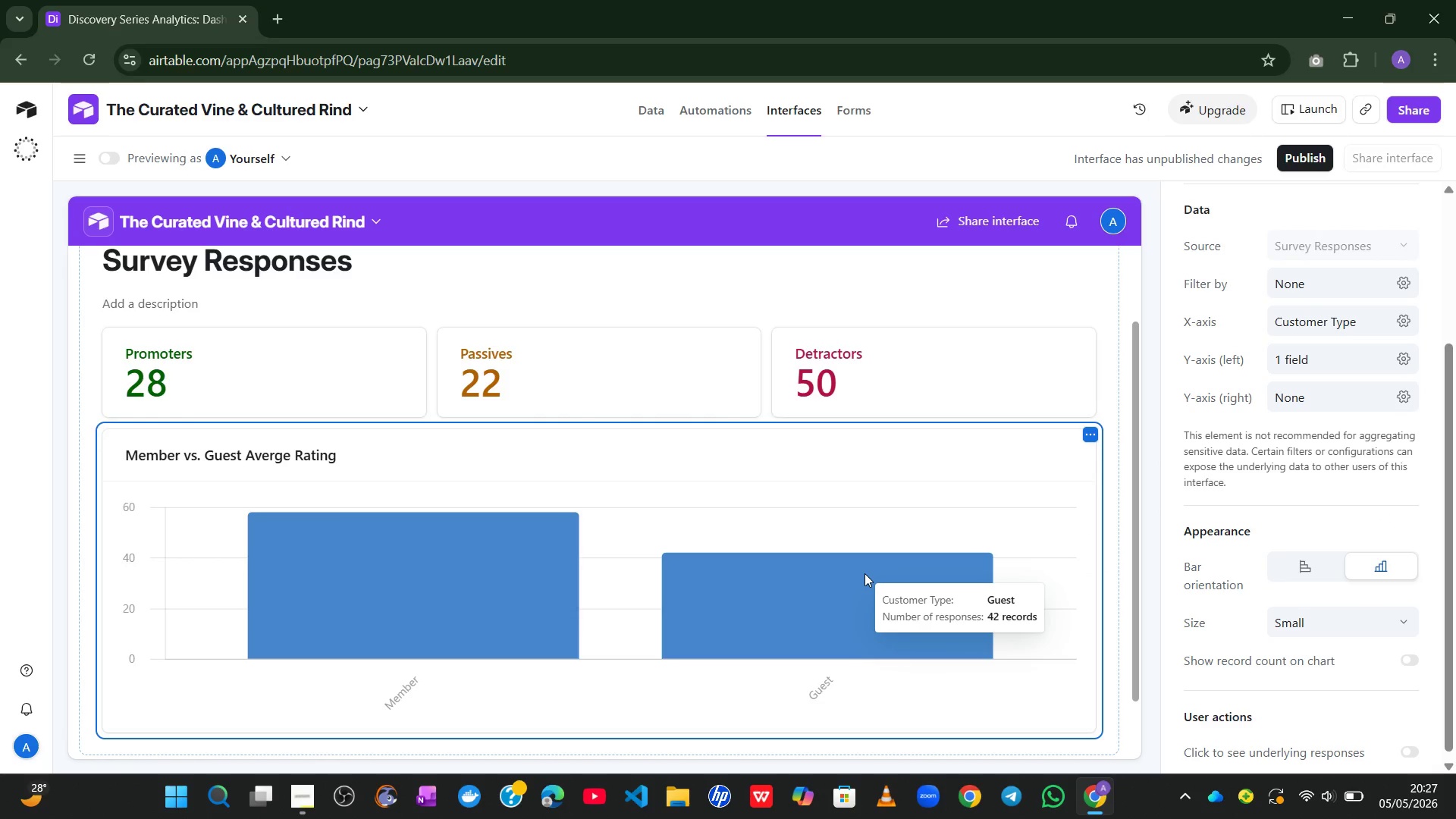 
right_click([864, 573])
 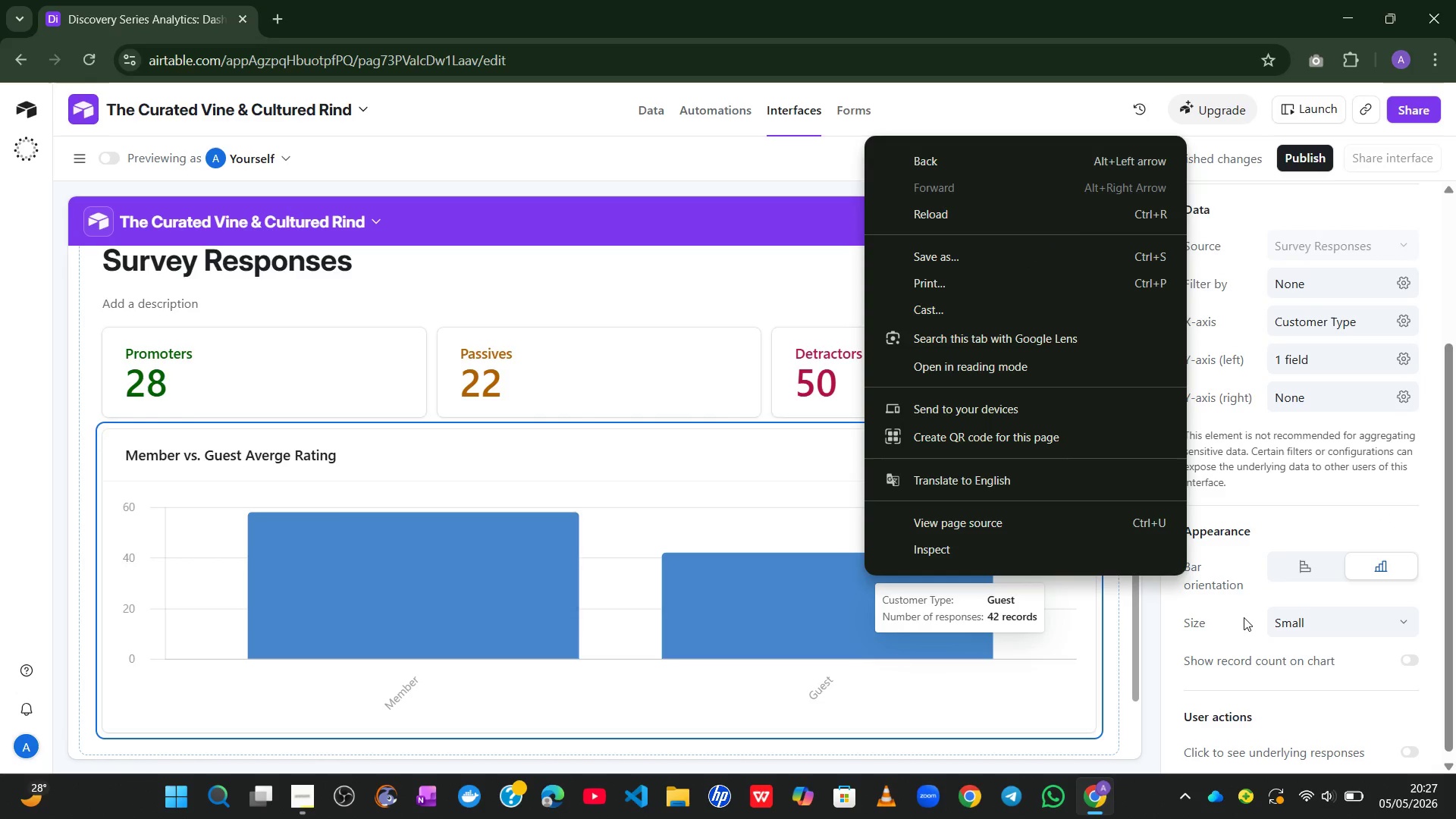 
left_click([1249, 617])
 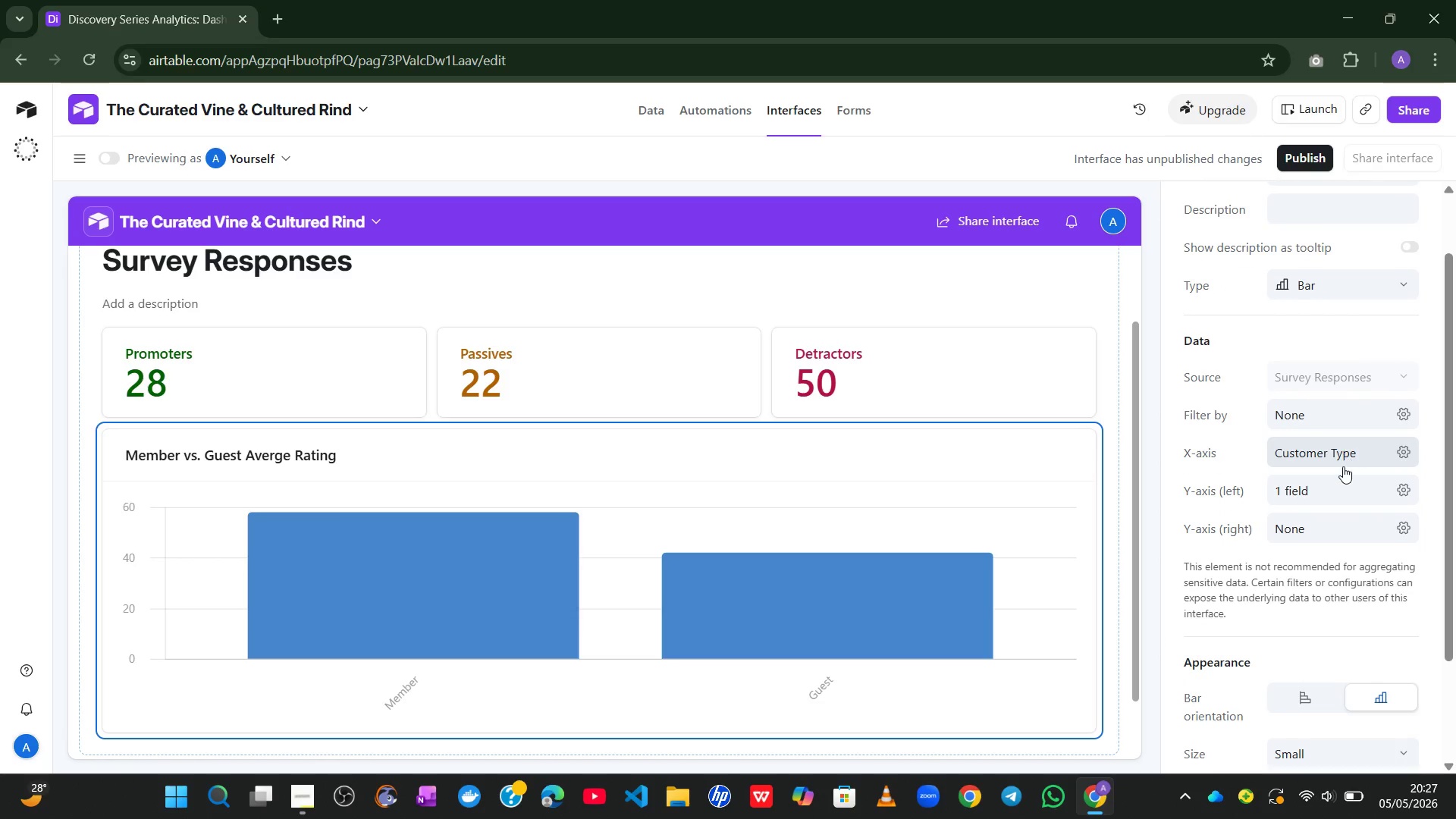 
wait(6.84)
 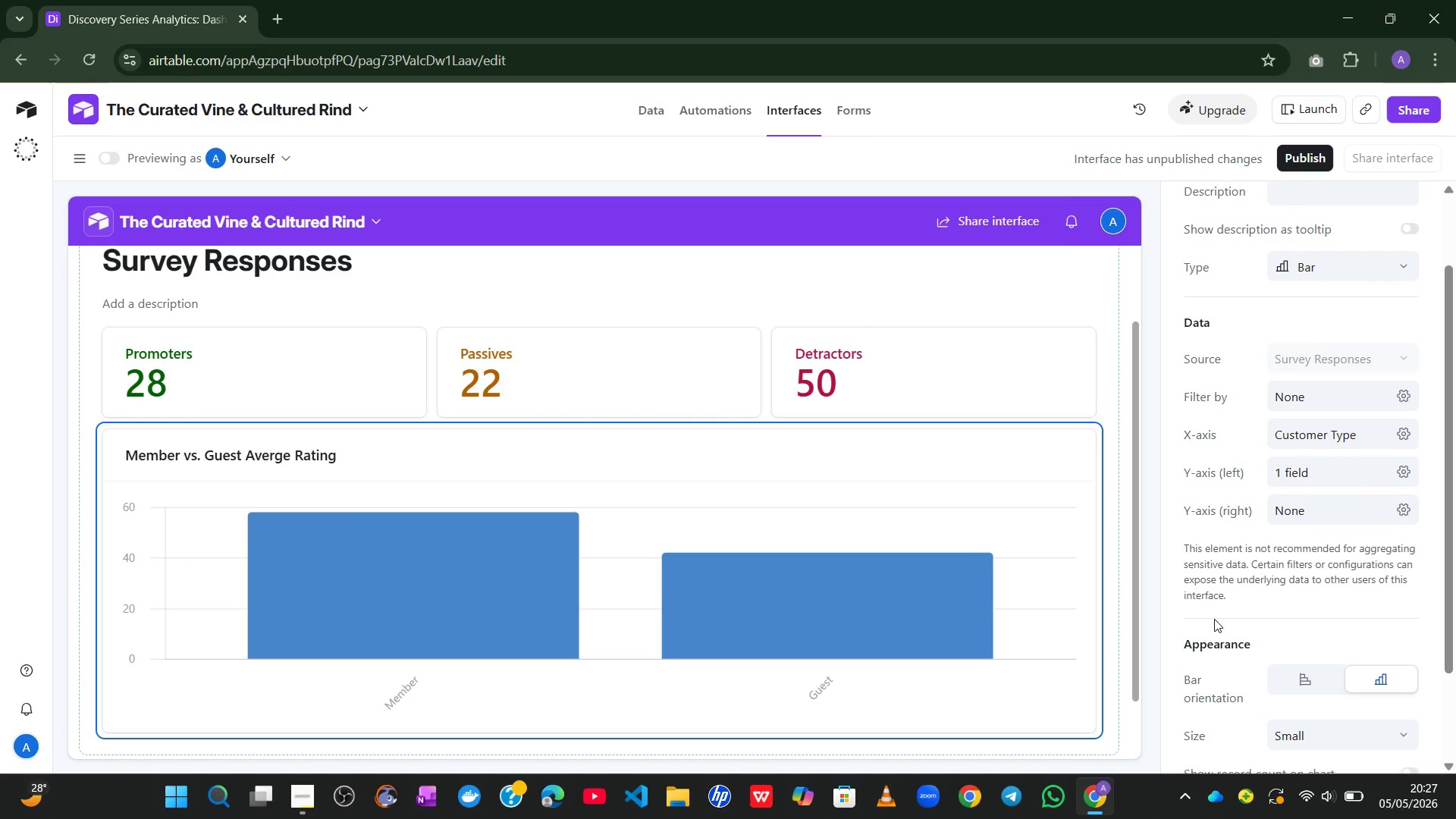 
left_click([1404, 441])
 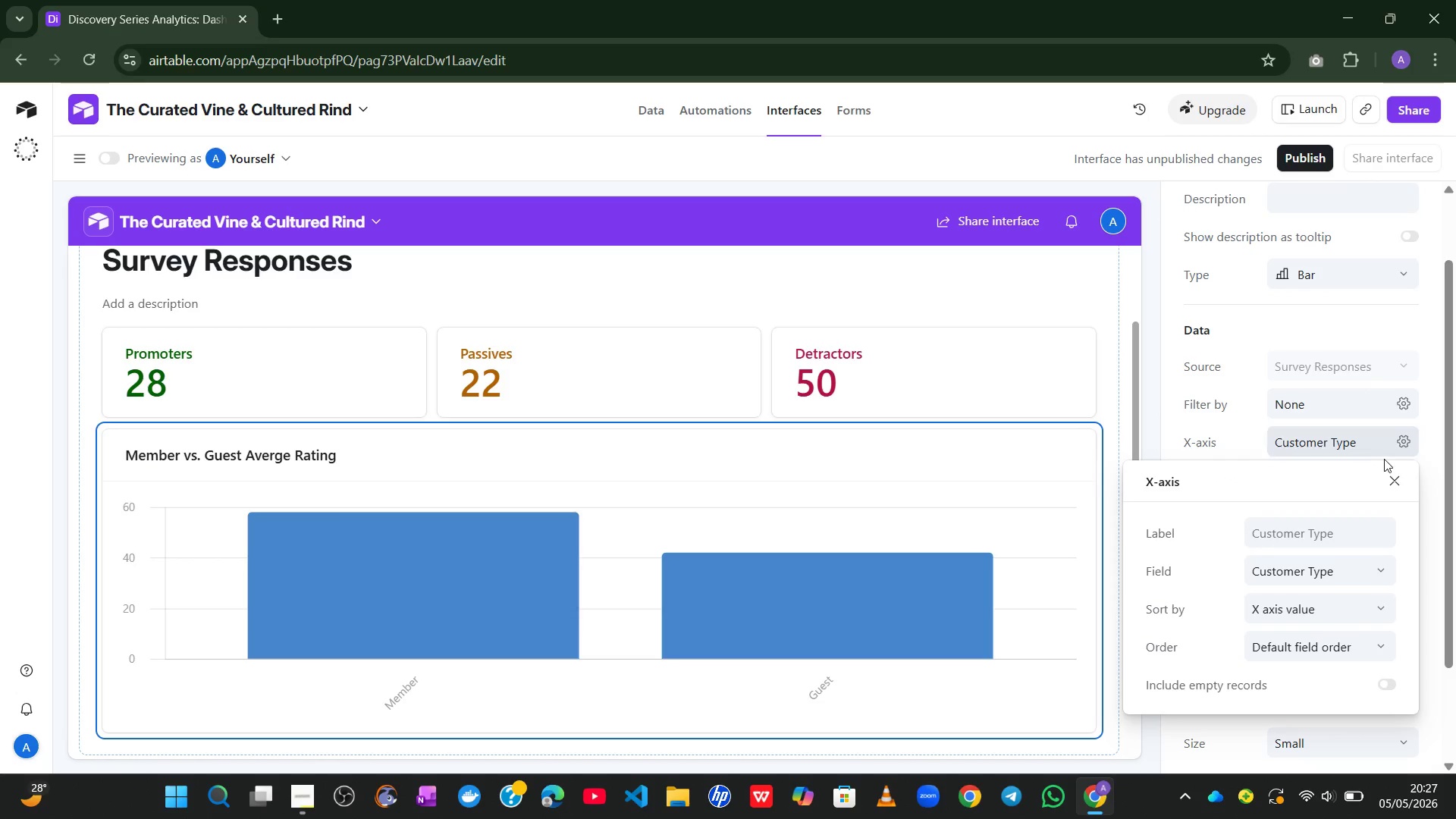 
left_click([1388, 477])
 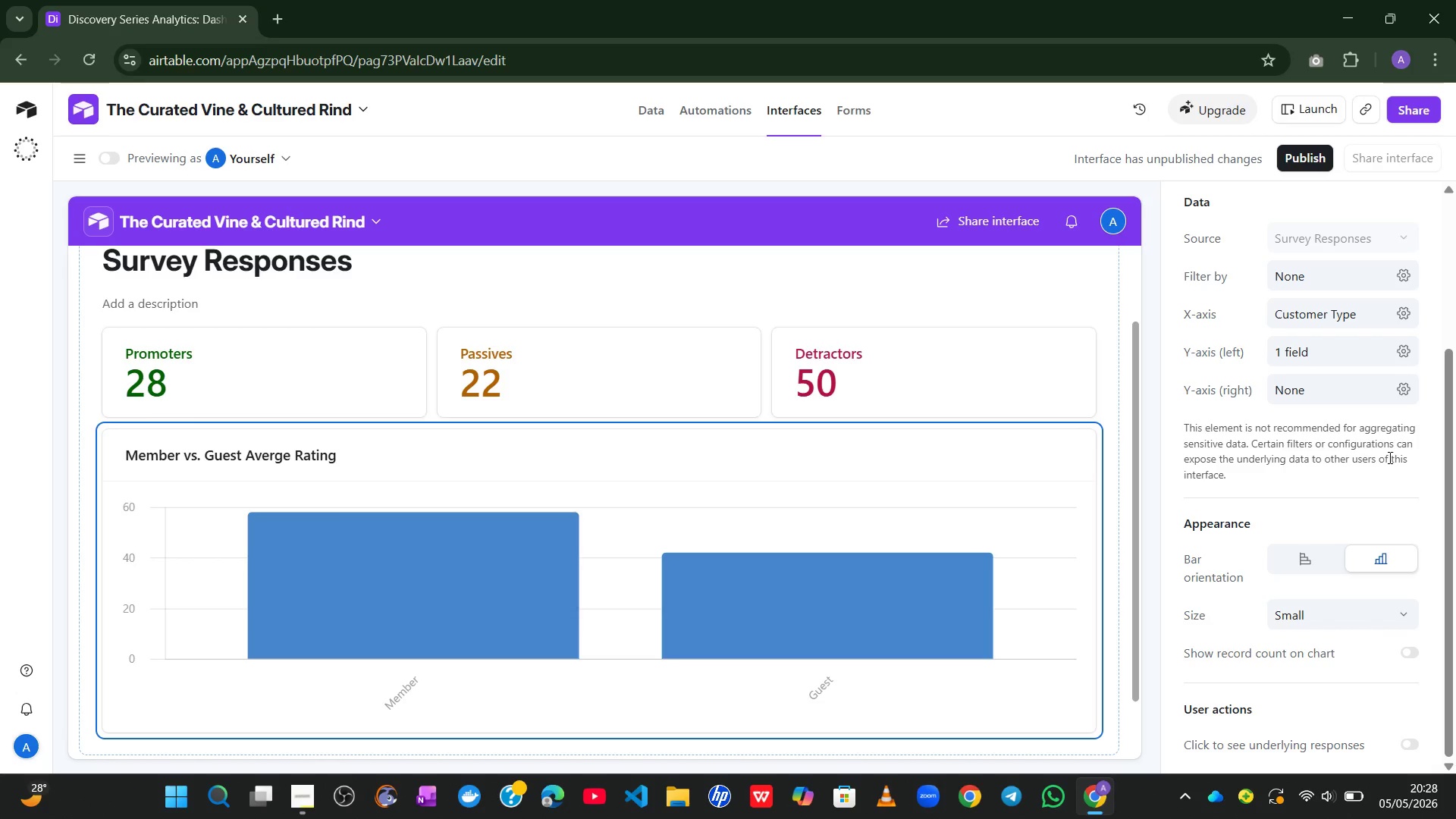 
wait(39.12)
 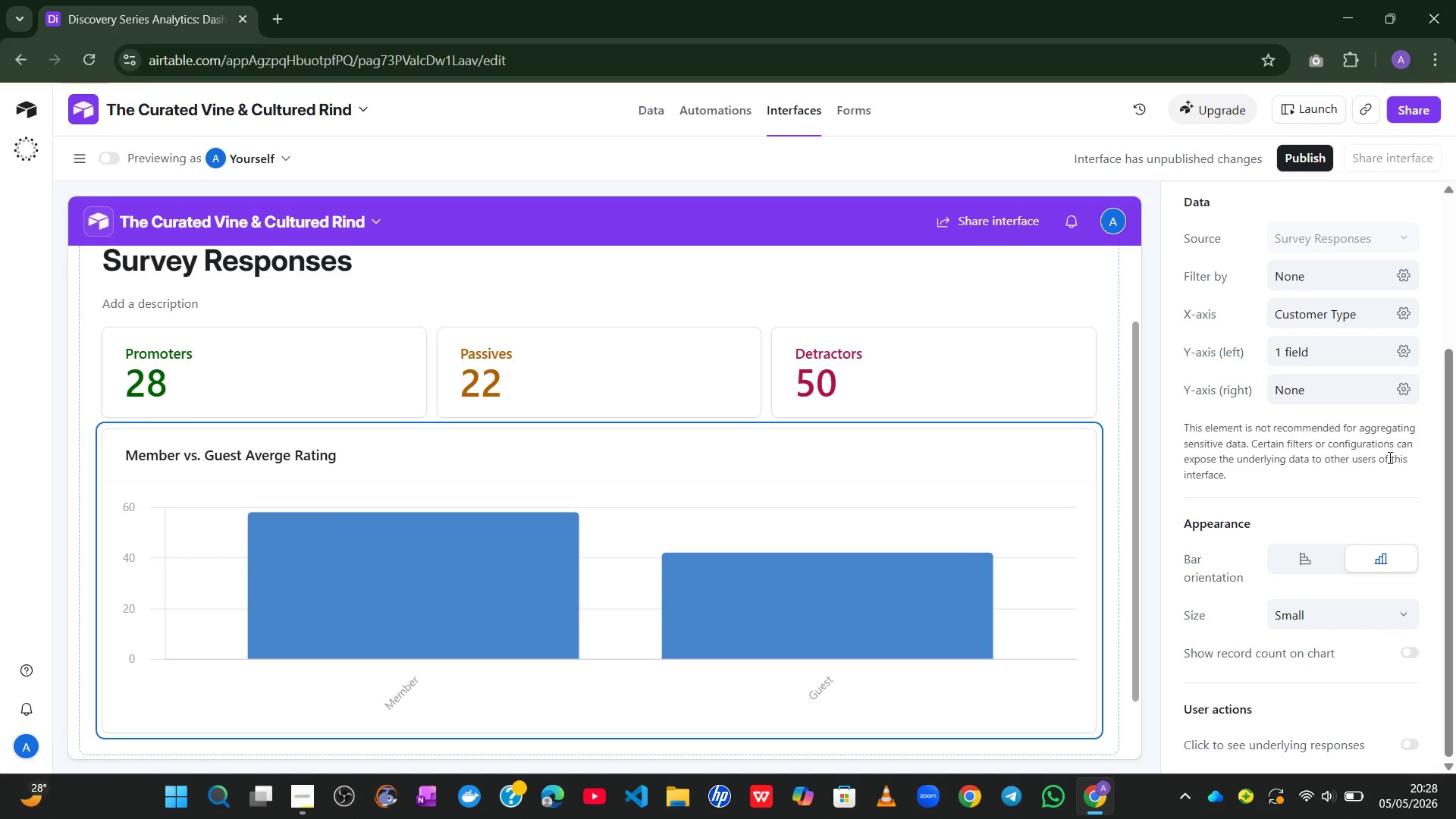 
left_click([469, 592])
 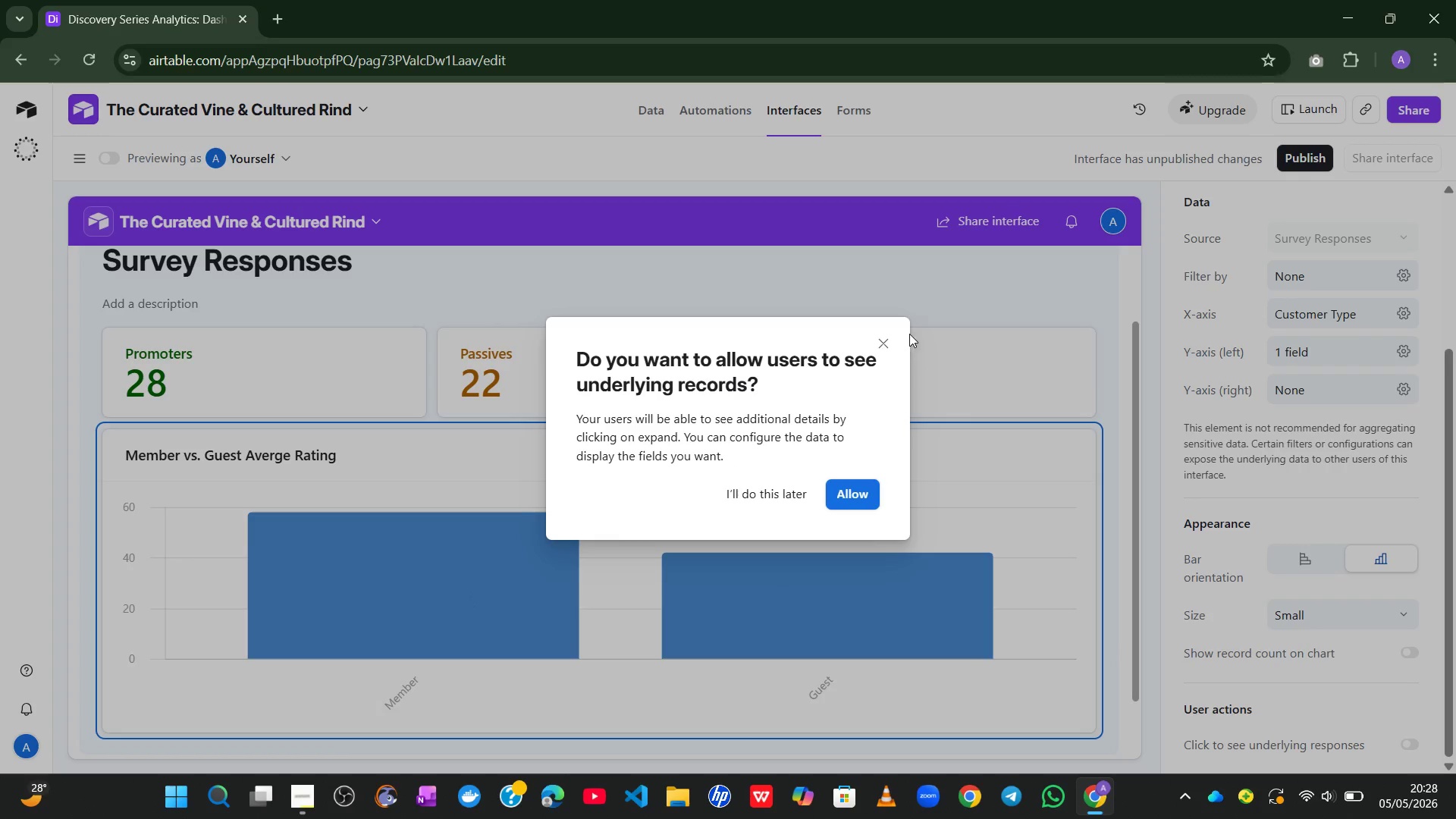 
left_click([886, 336])
 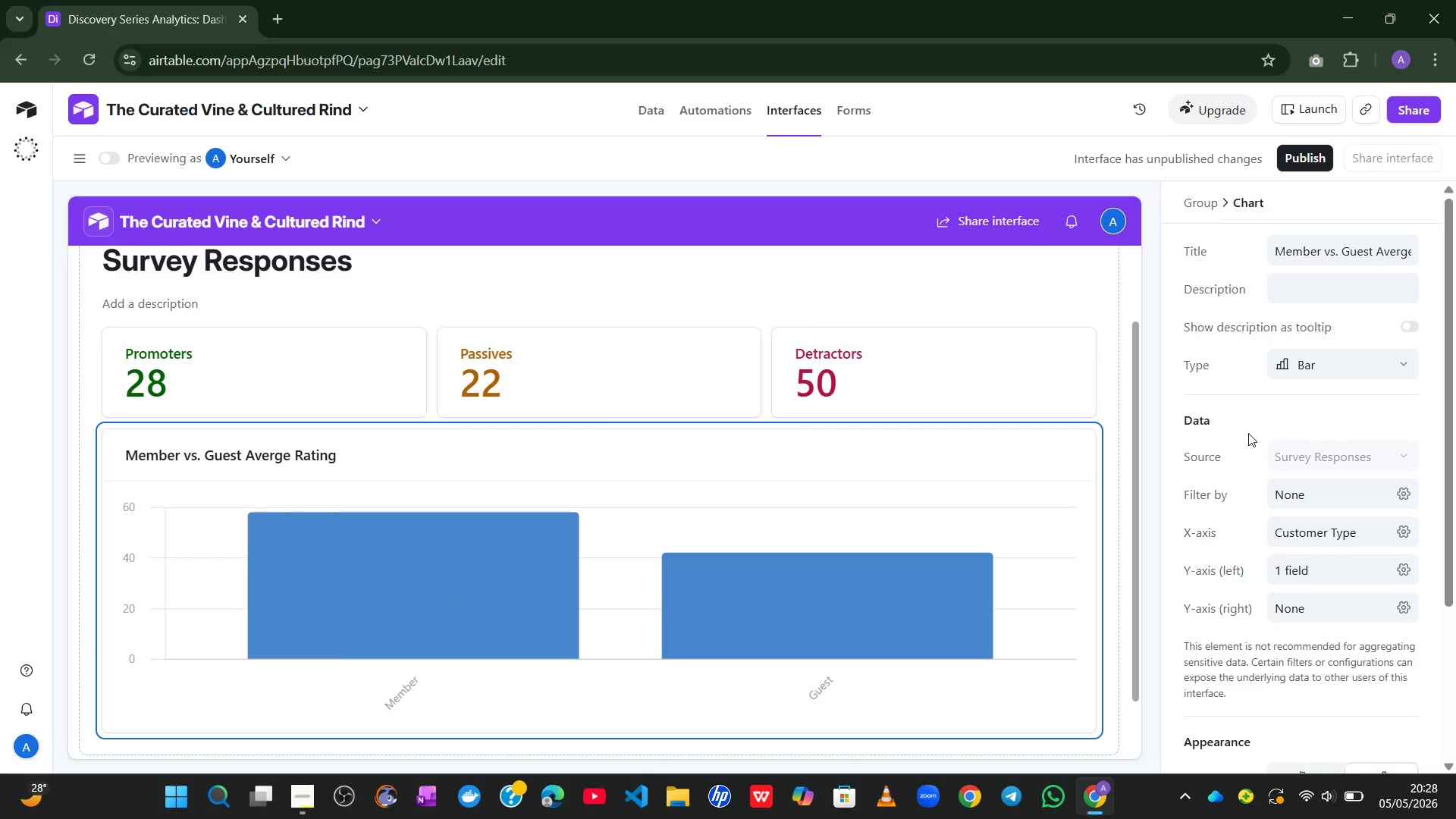 
wait(6.64)
 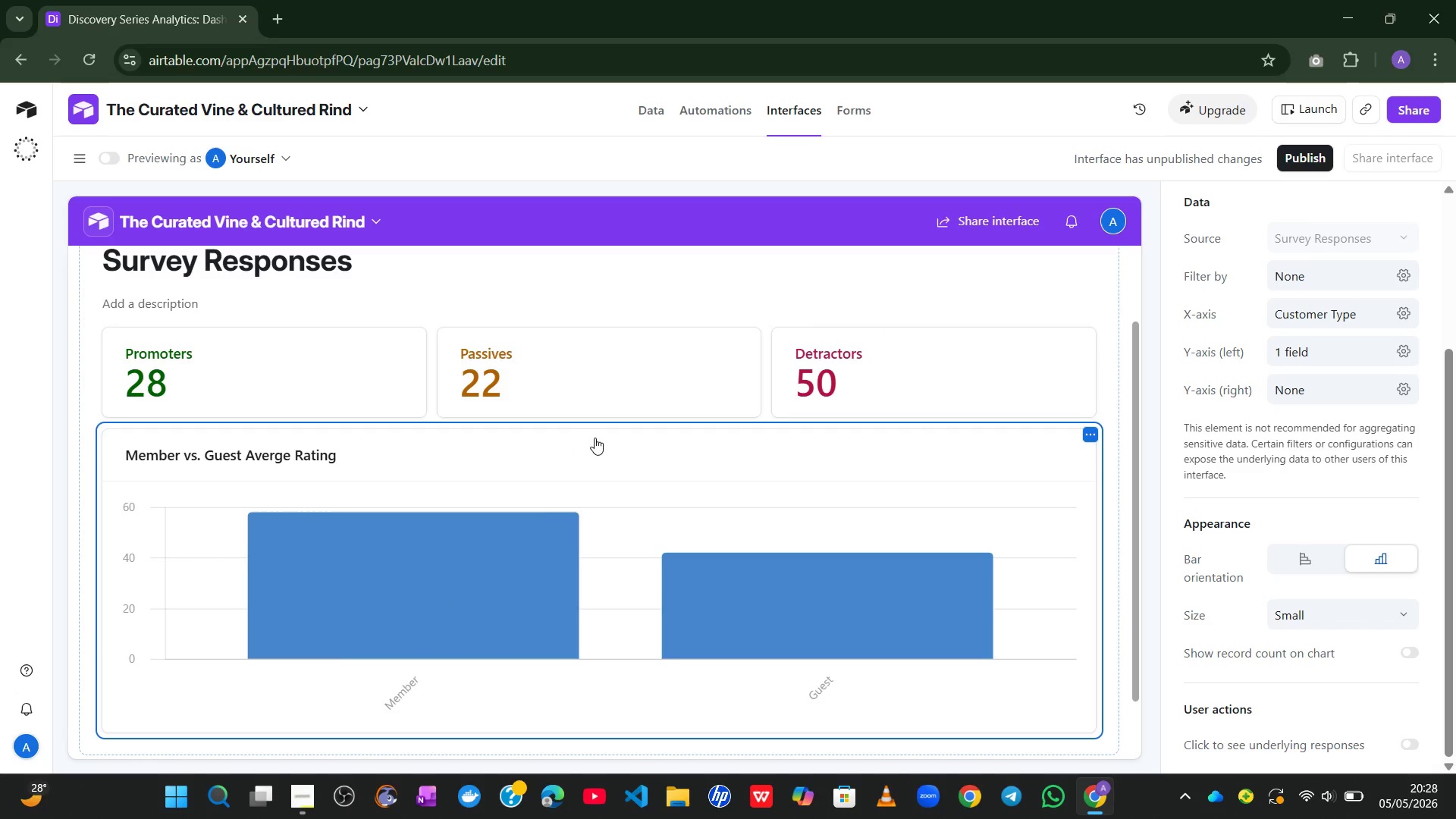 
left_click([1411, 483])
 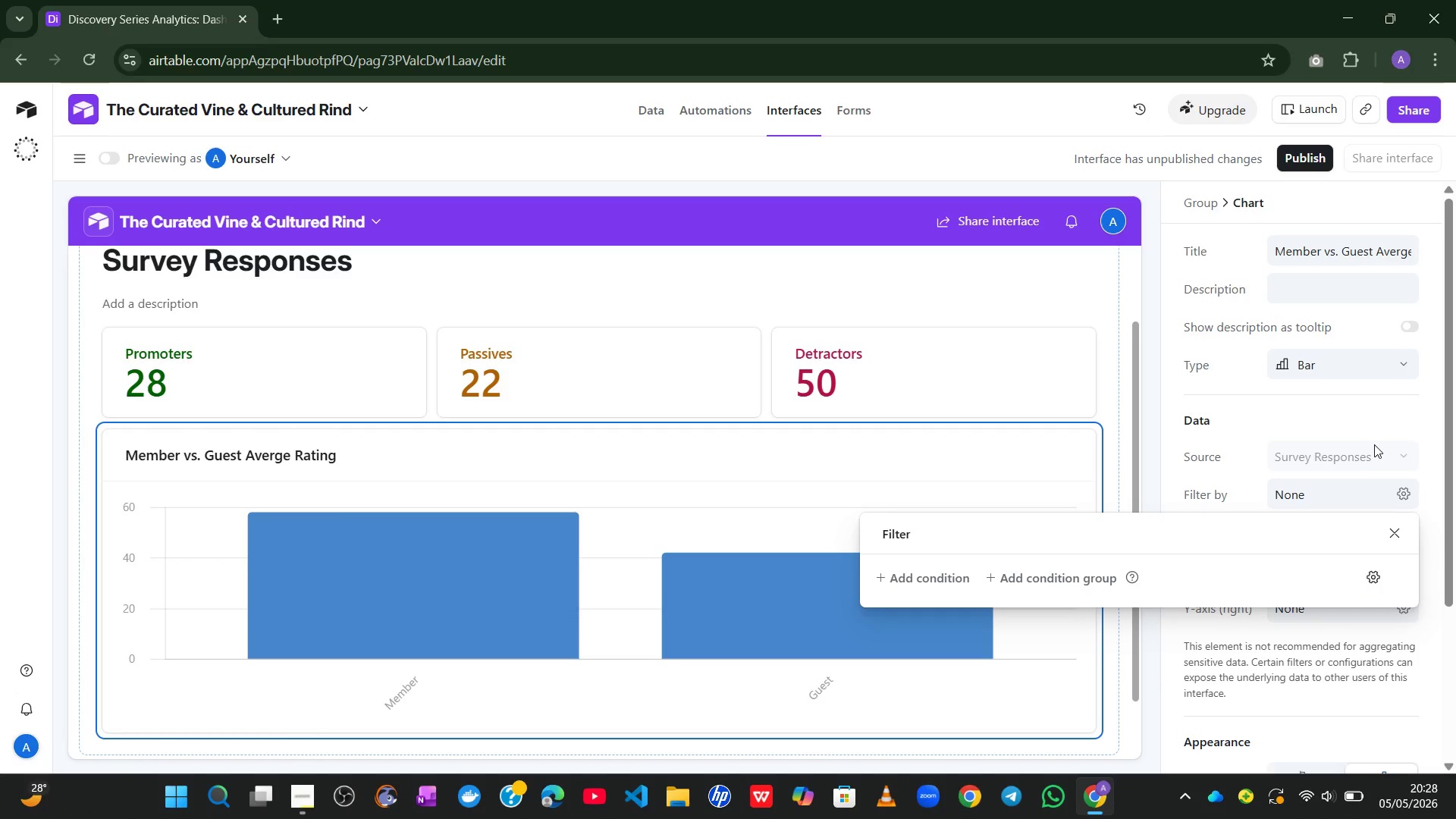 
left_click([1385, 419])
 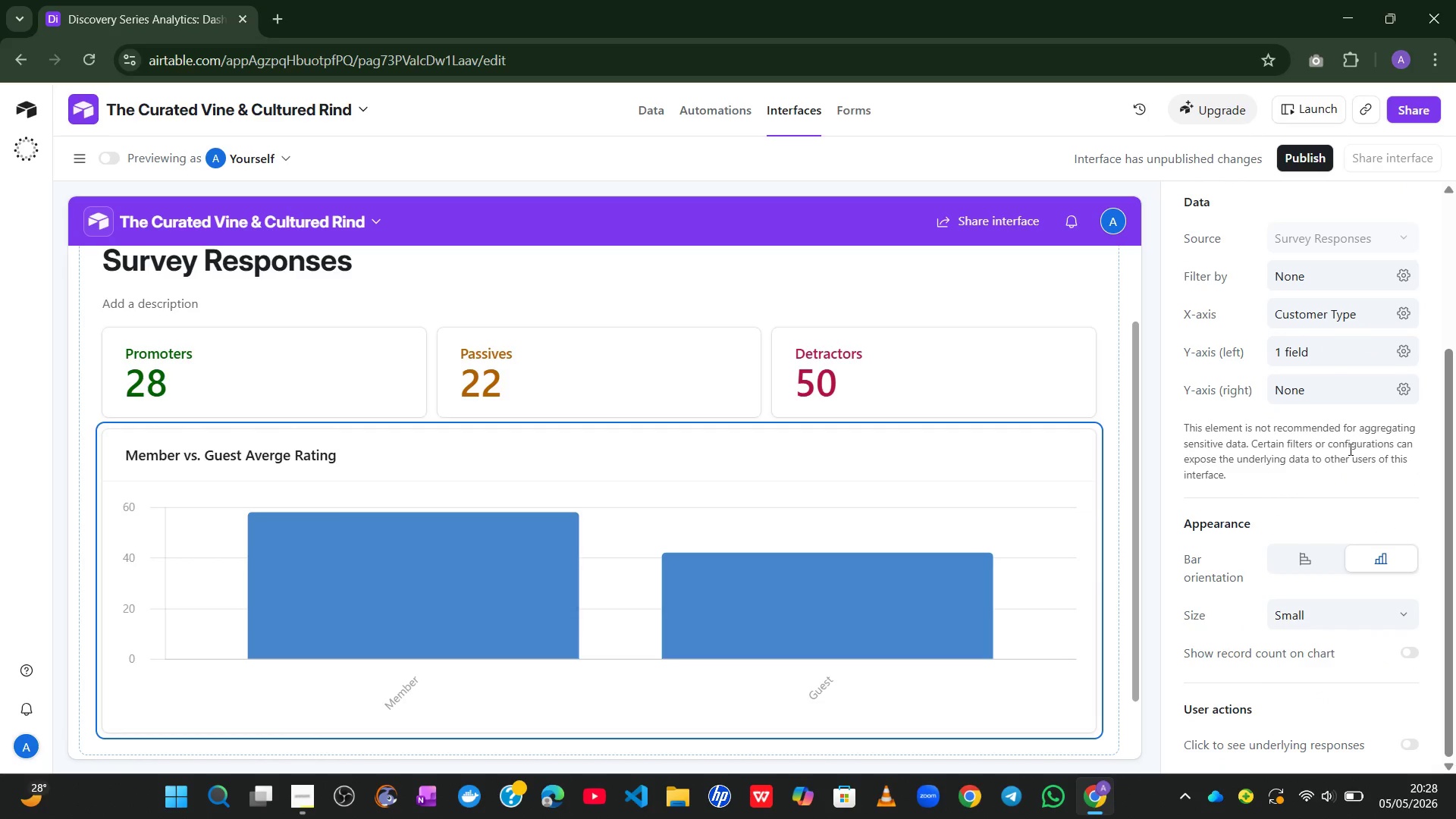 
wait(10.53)
 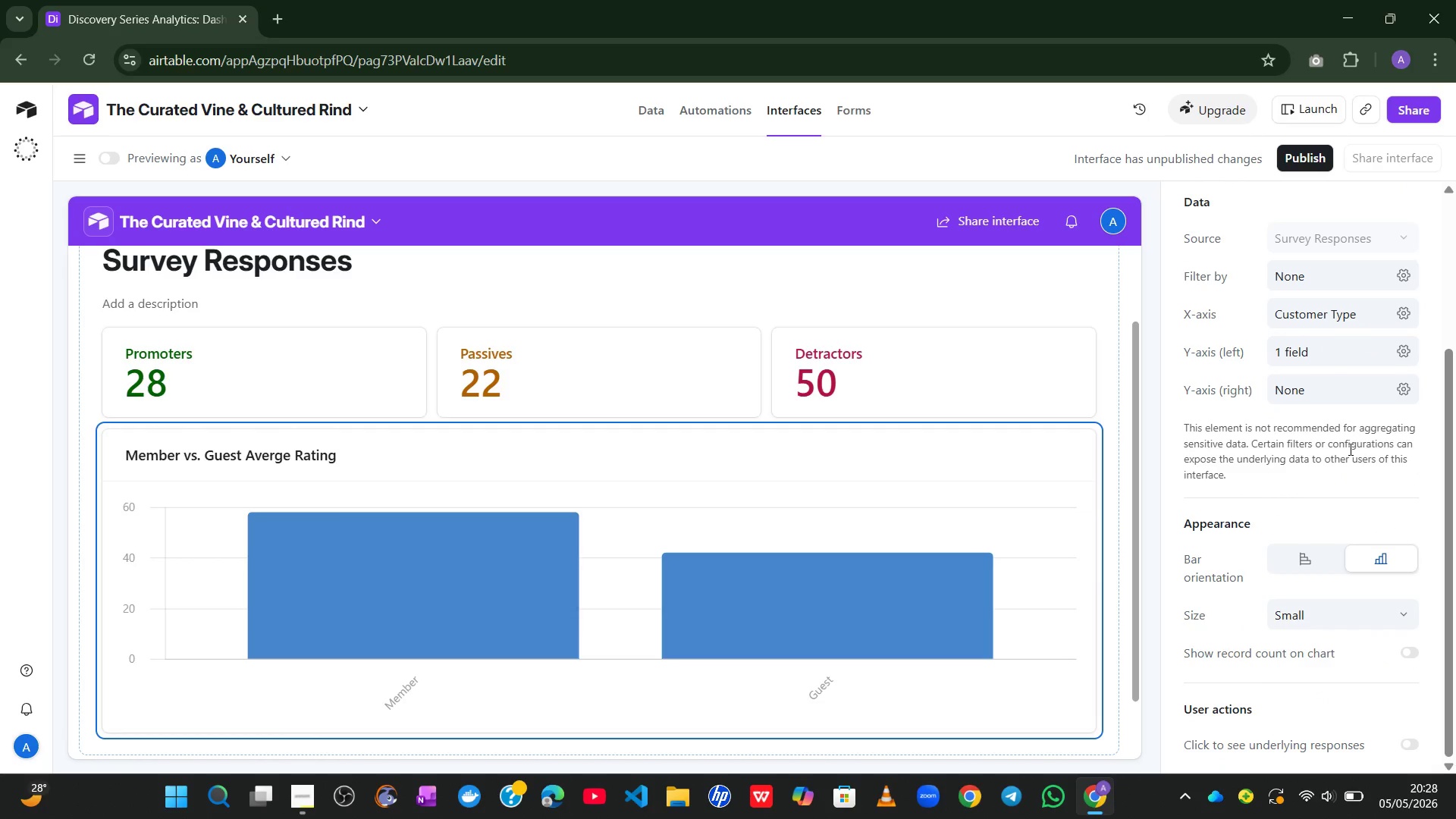 
left_click([87, 112])
 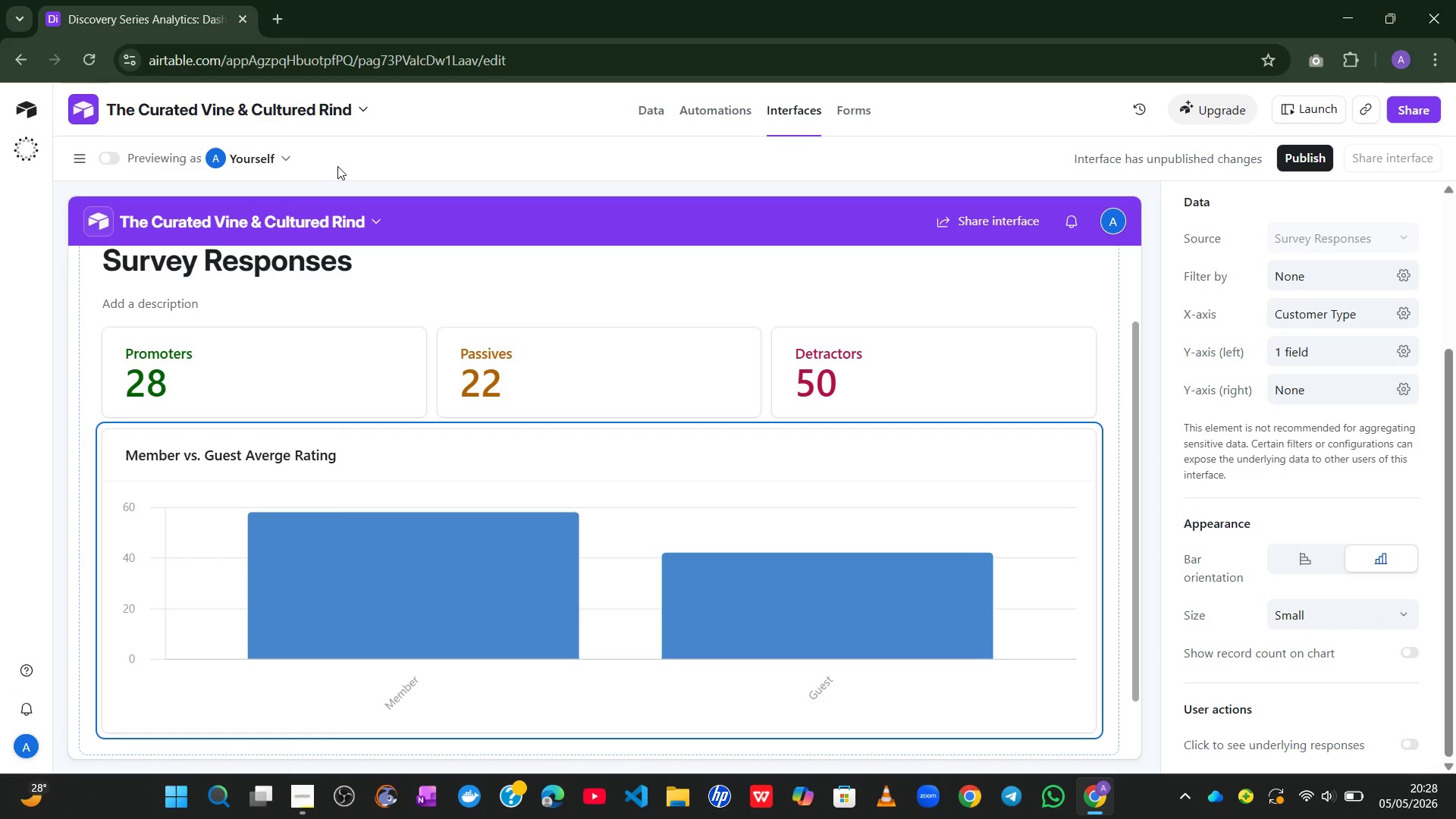 
wait(18.23)
 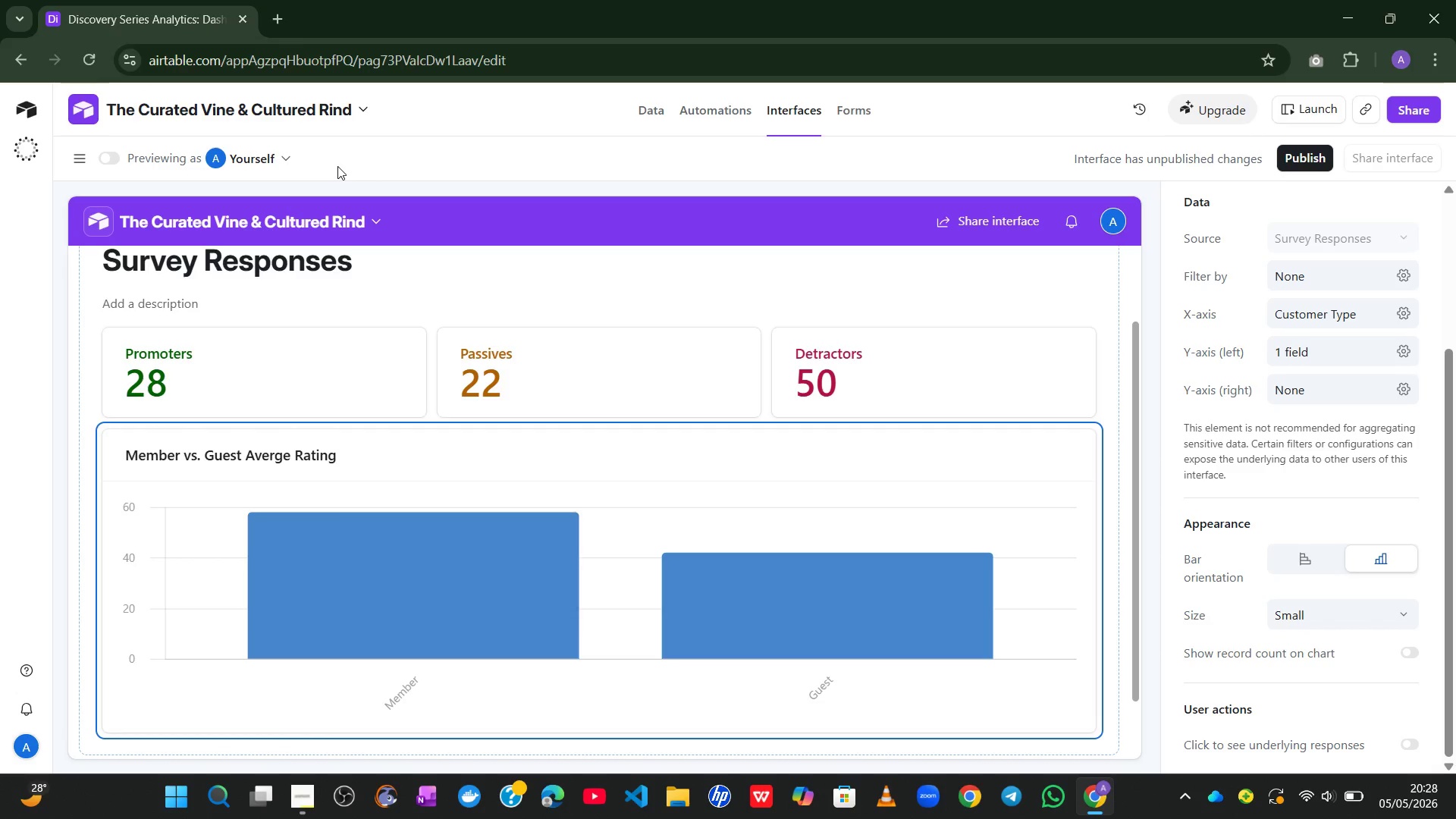 
left_click([599, 661])
 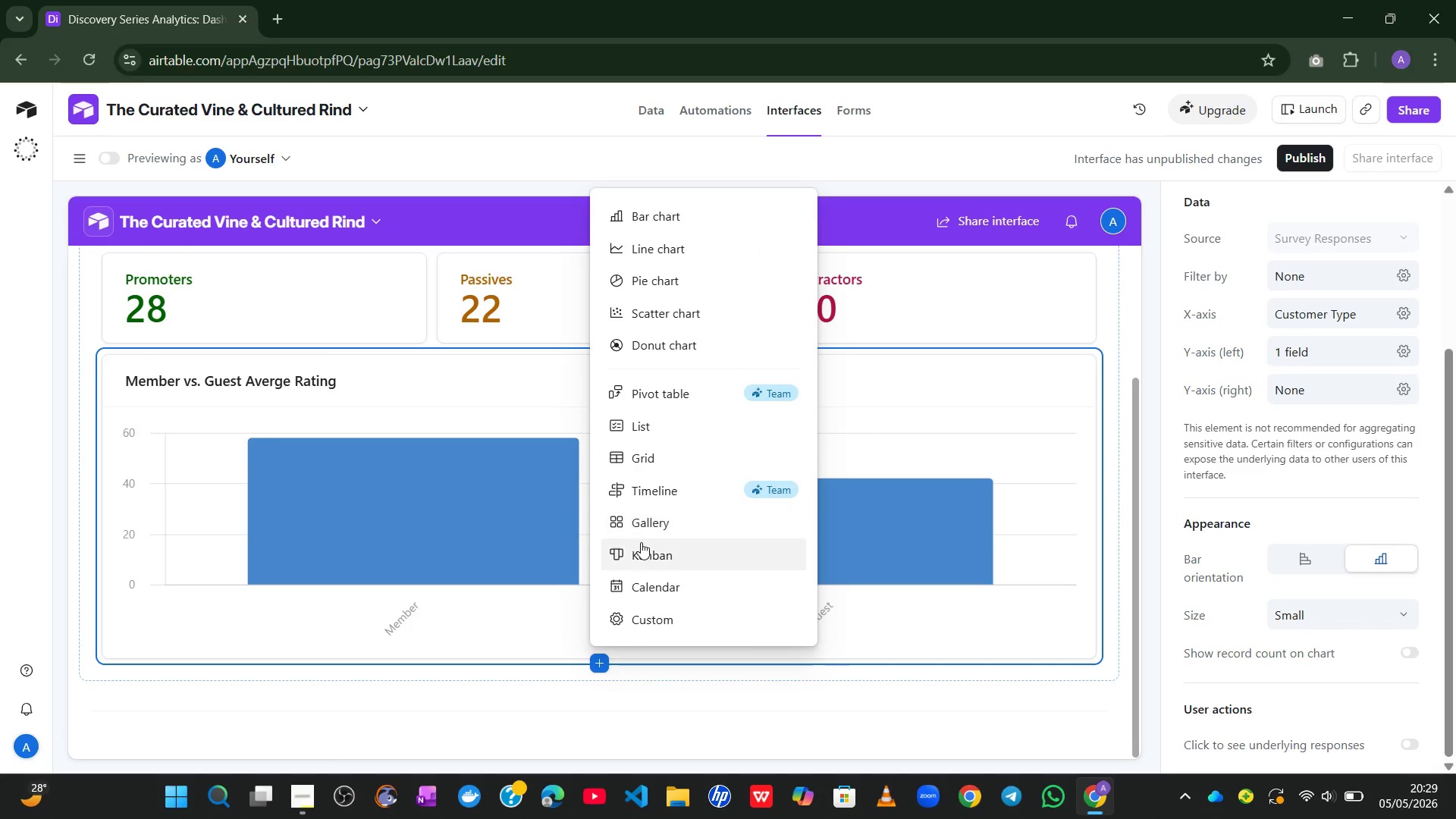 
left_click([652, 531])
 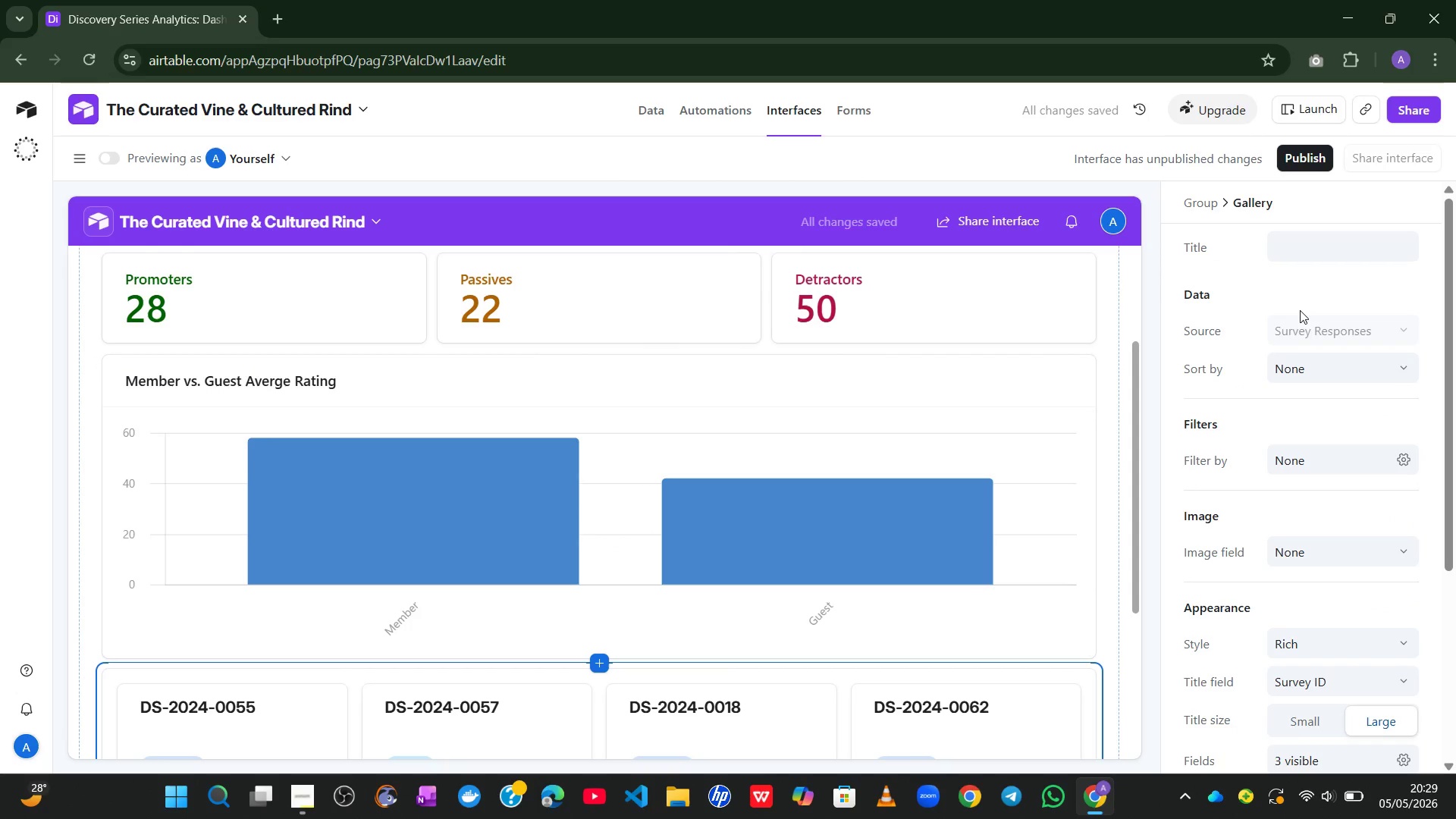 
left_click([1302, 247])
 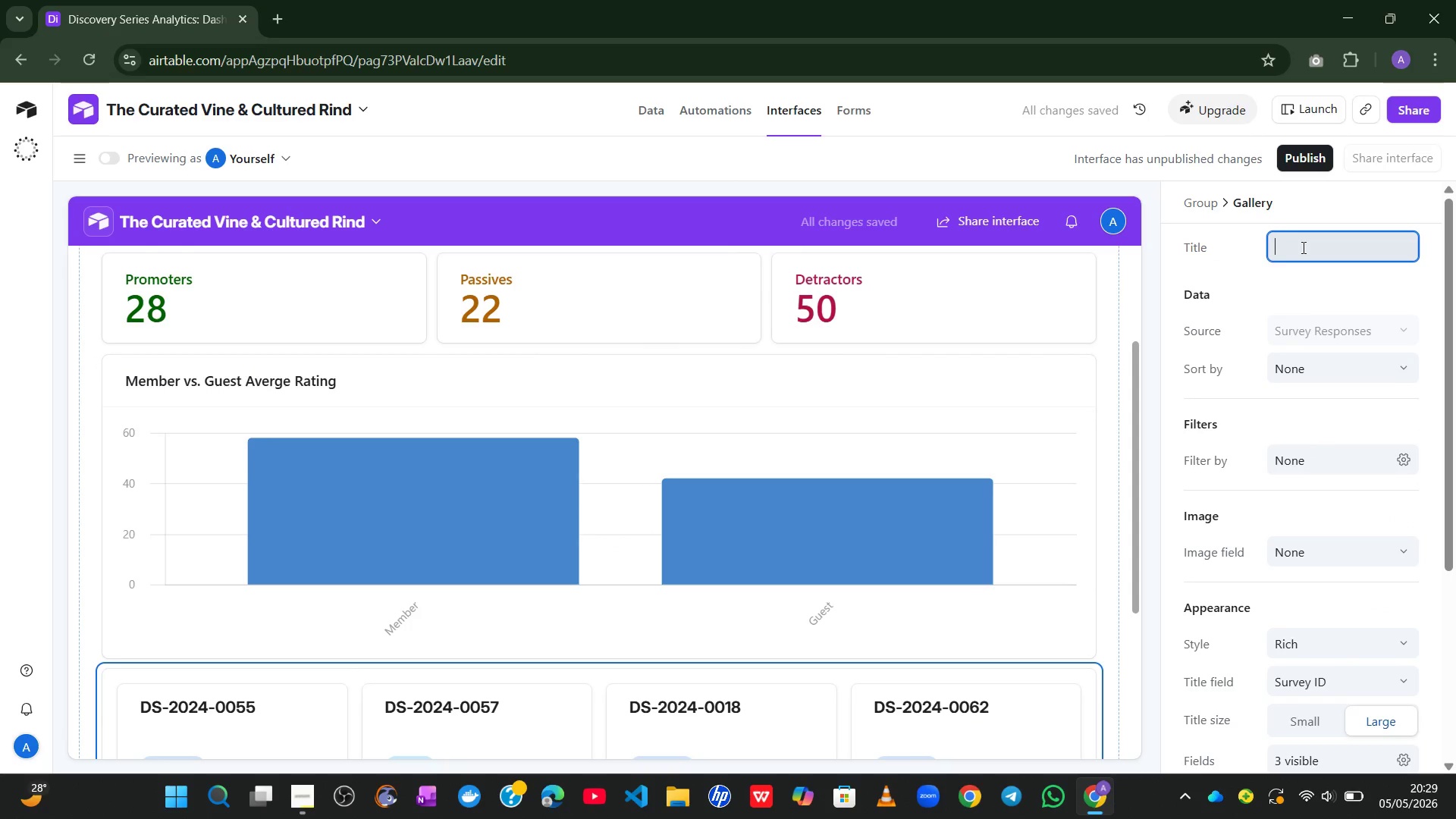 
type(Sentiment Gallery)
 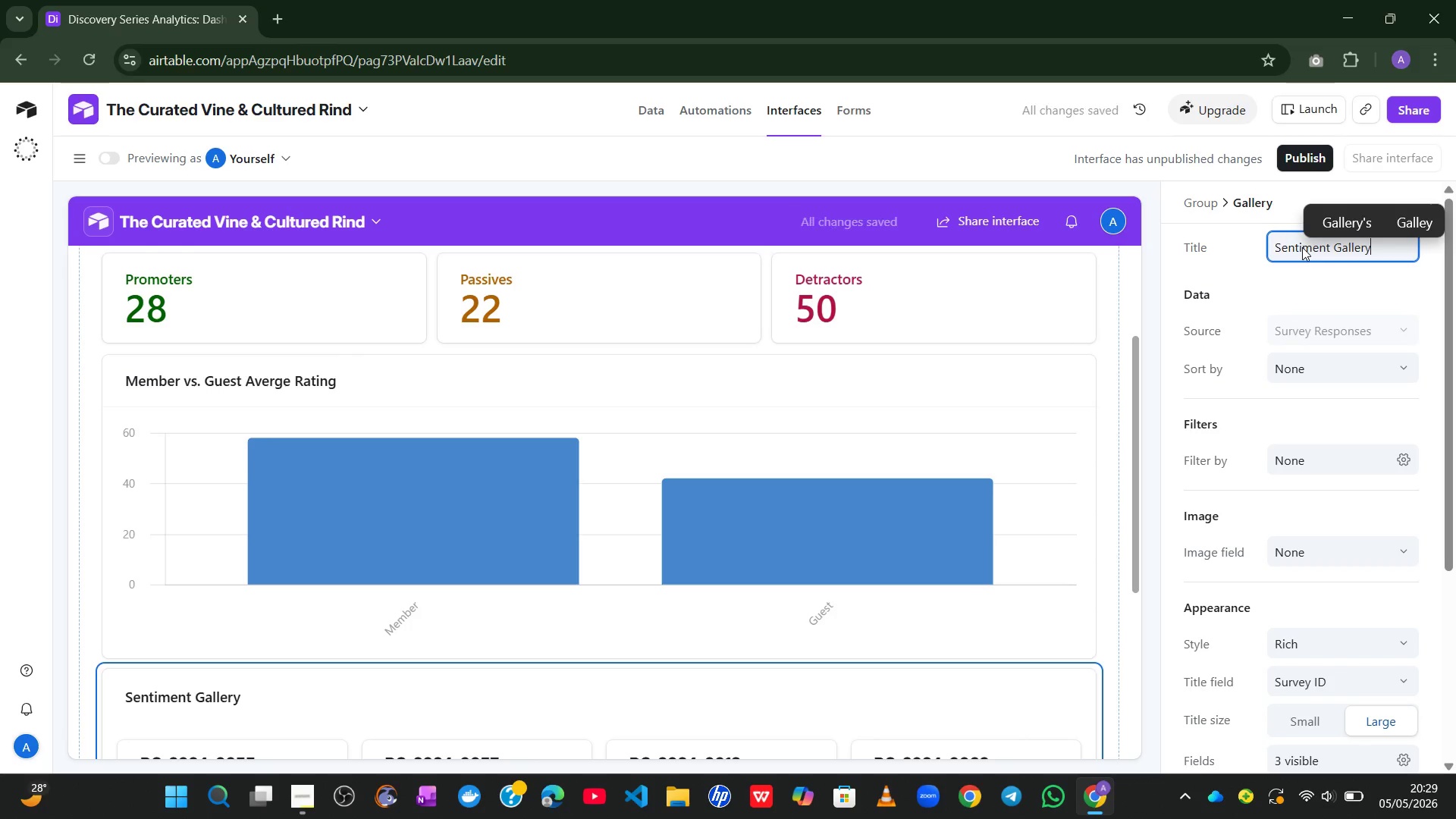 
type( - Top Rated)
 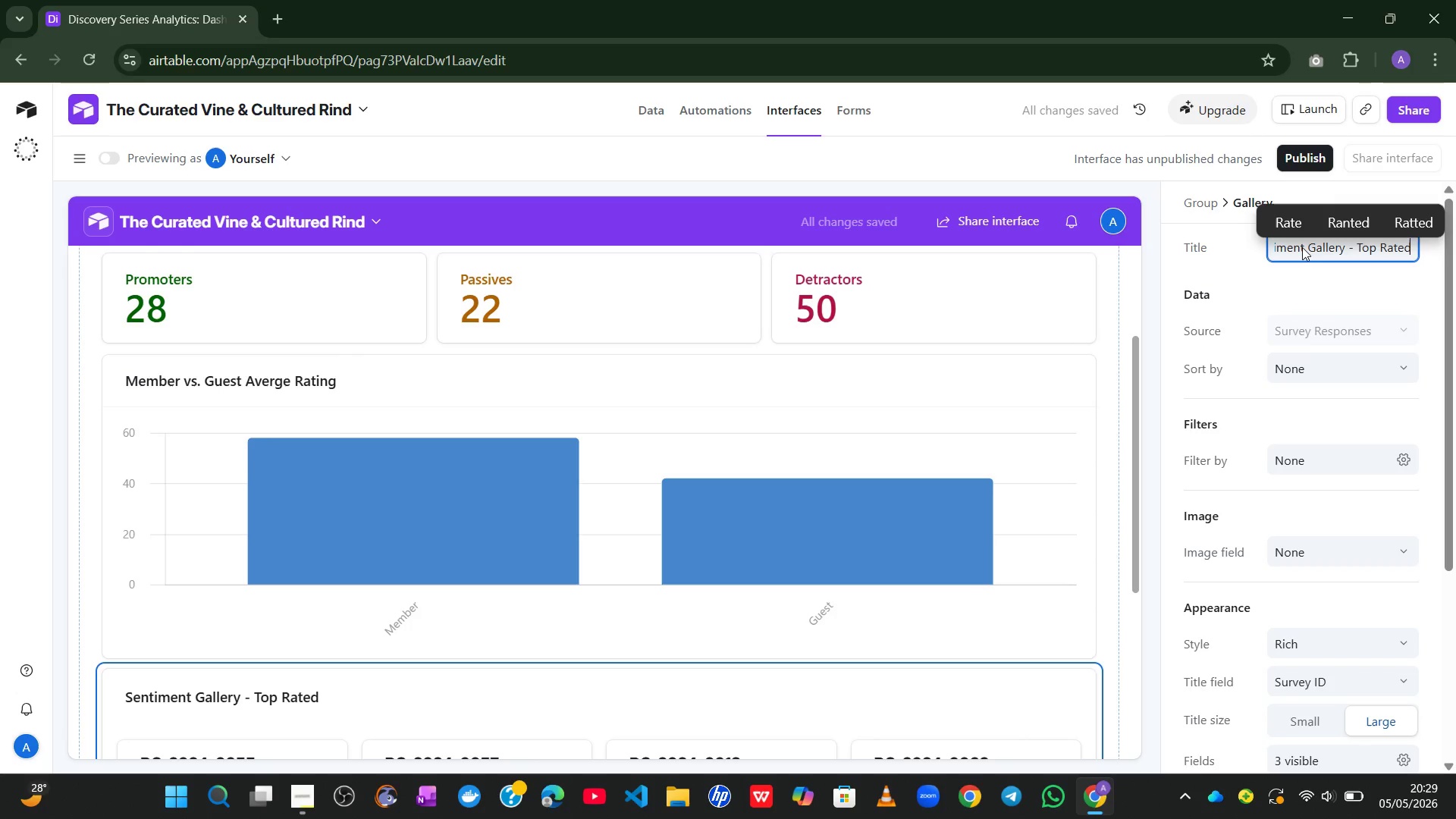 
mouse_move([1037, 453])
 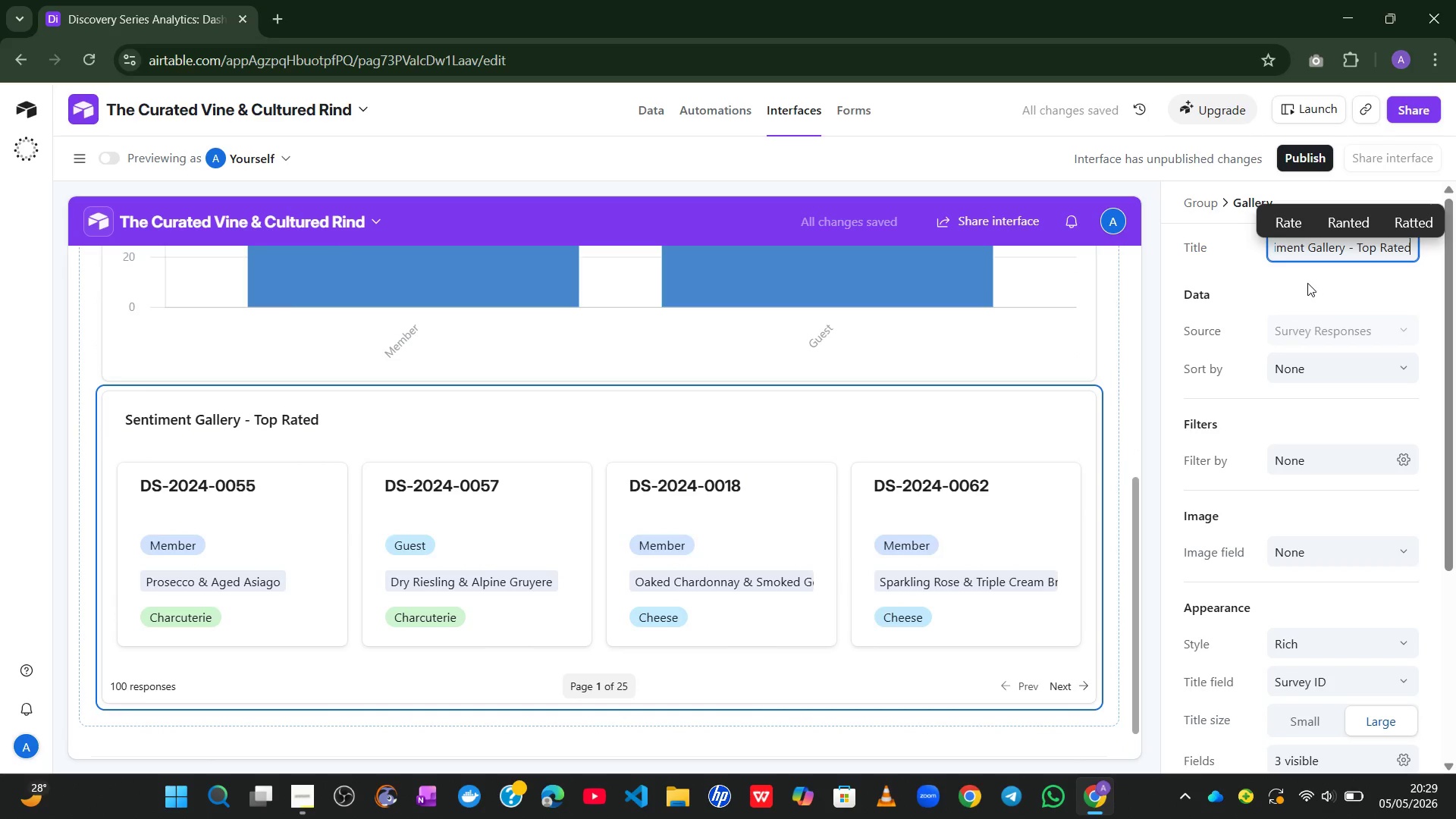 
left_click([1291, 286])
 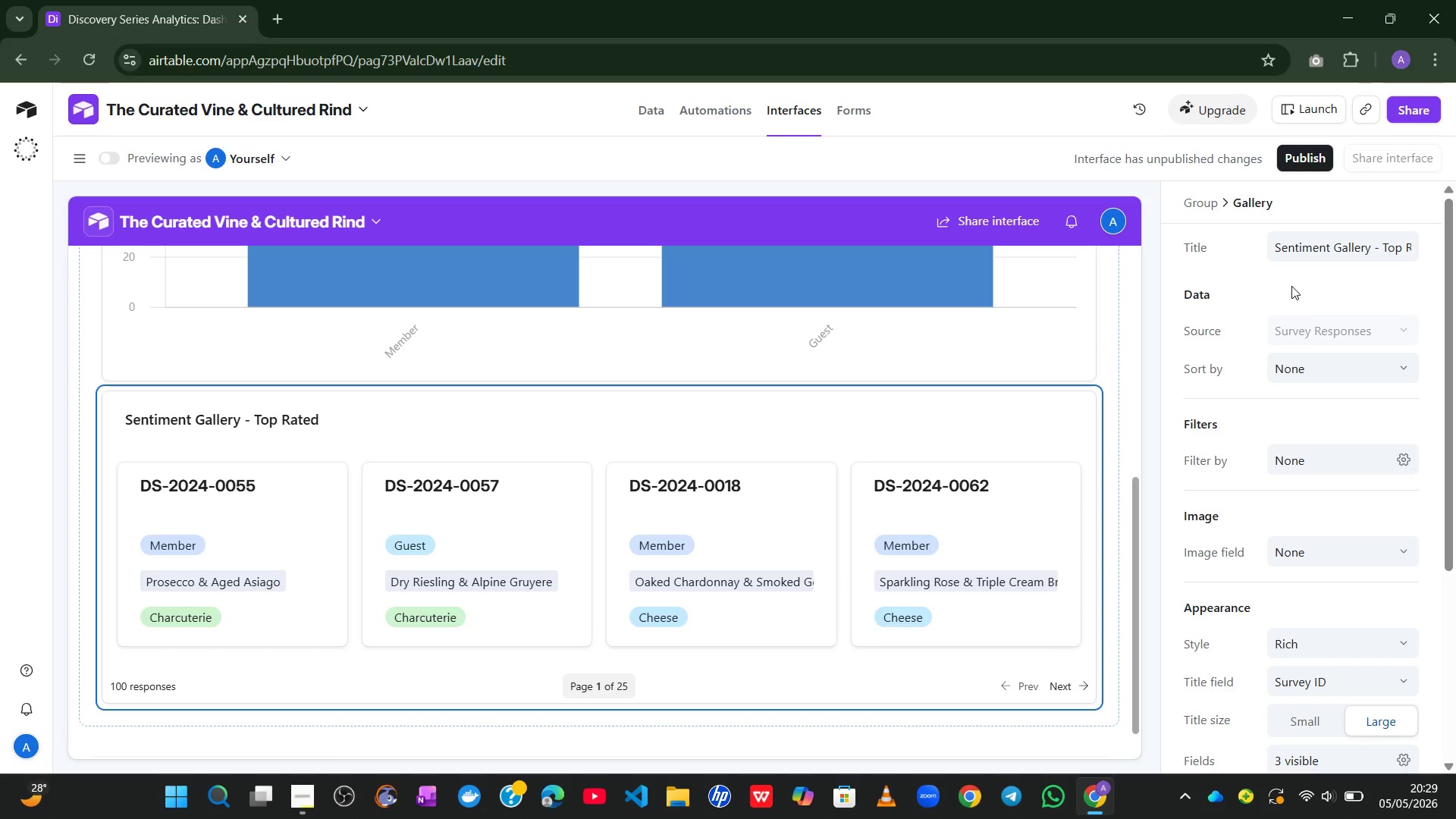 
wait(18.16)
 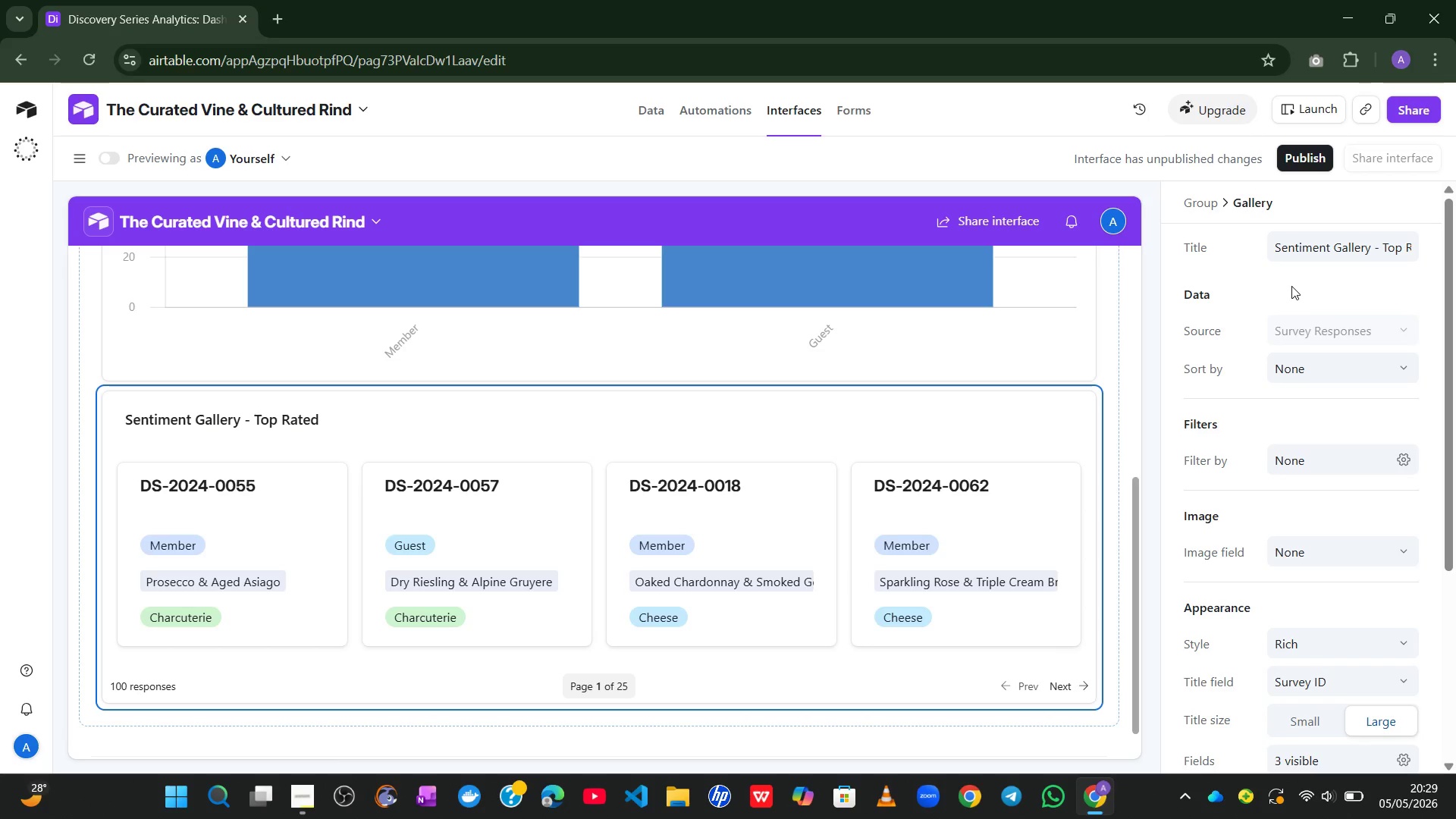 
left_click([1392, 453])
 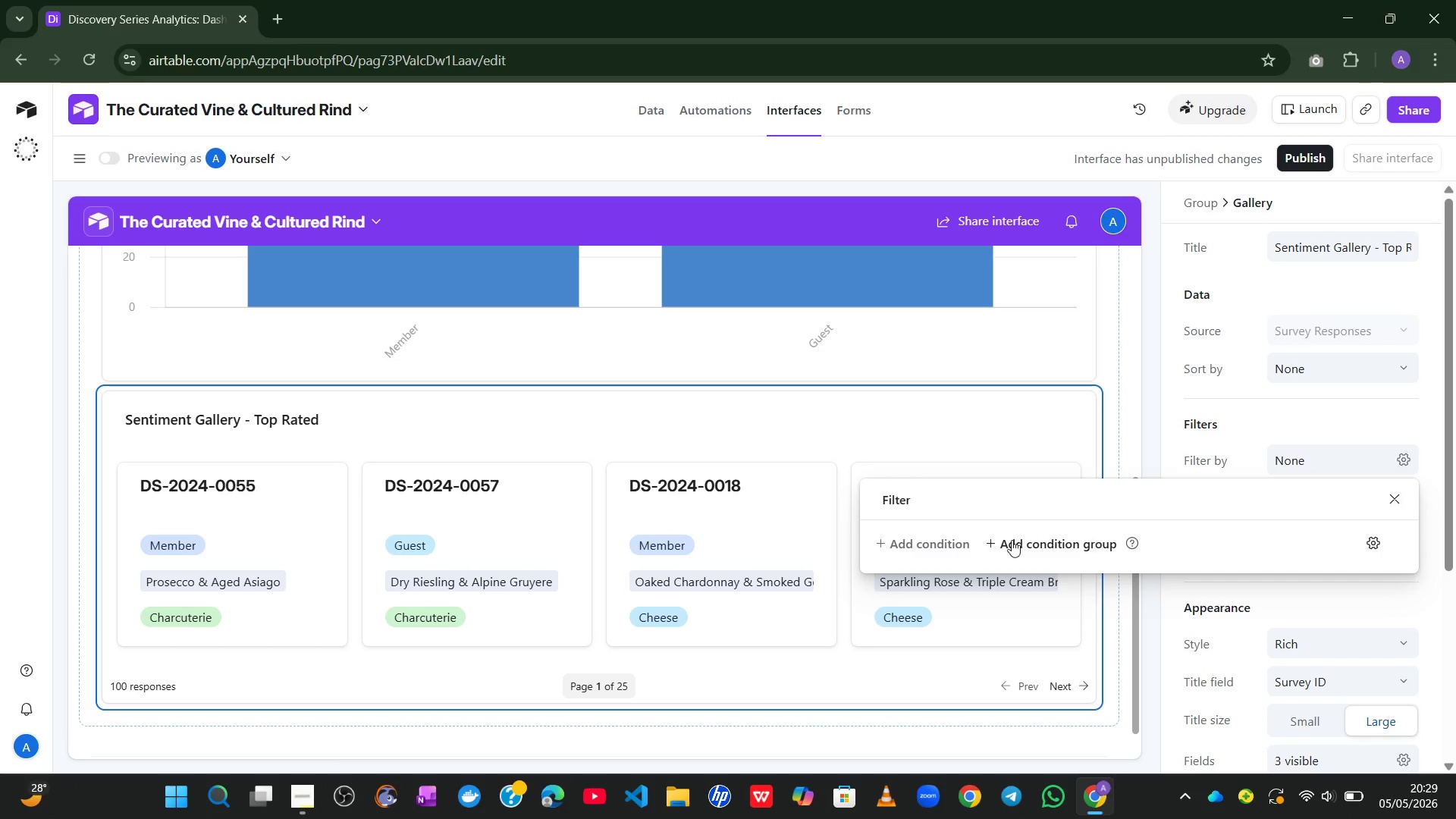 
left_click([944, 544])
 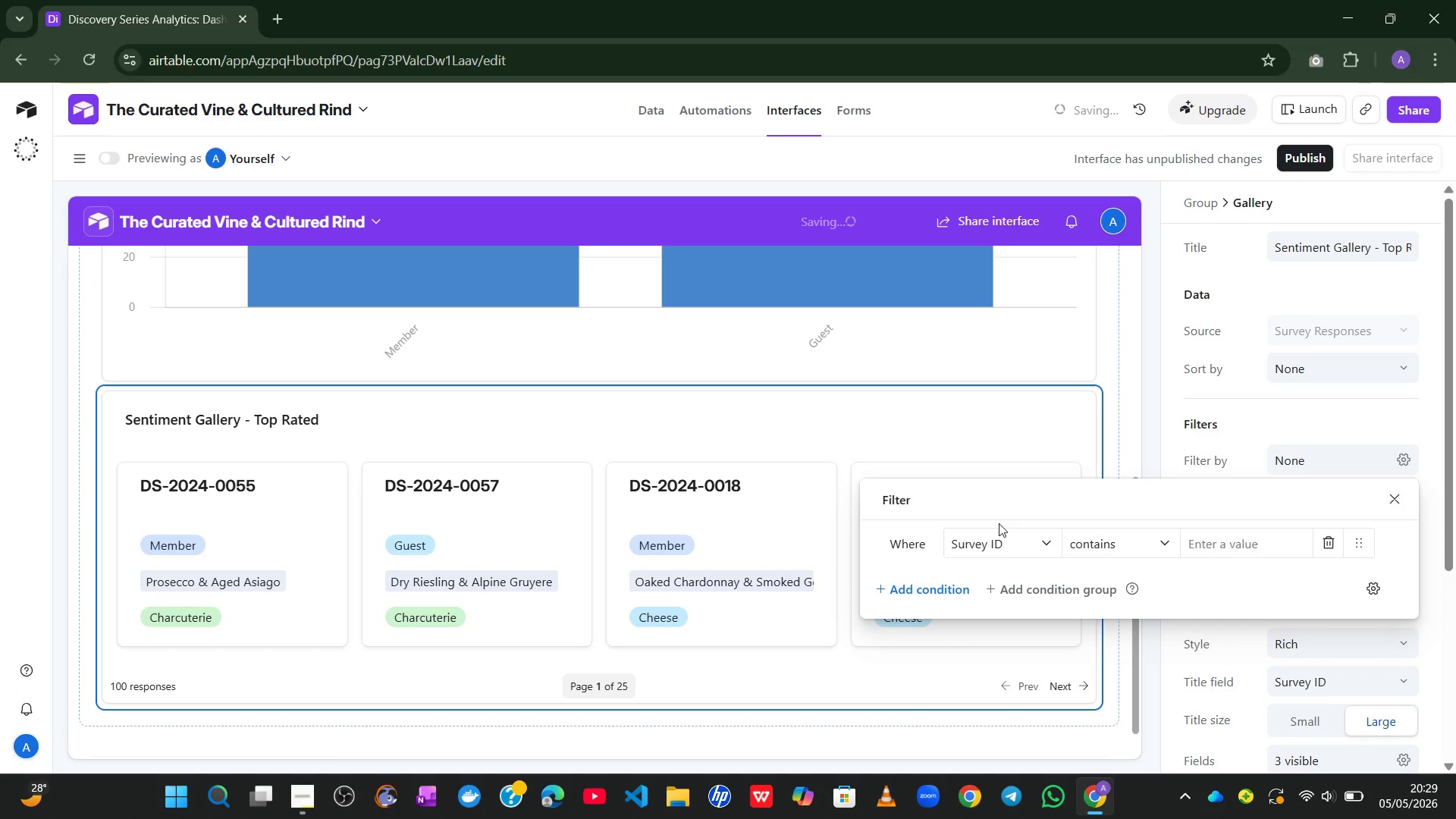 
left_click([1001, 536])
 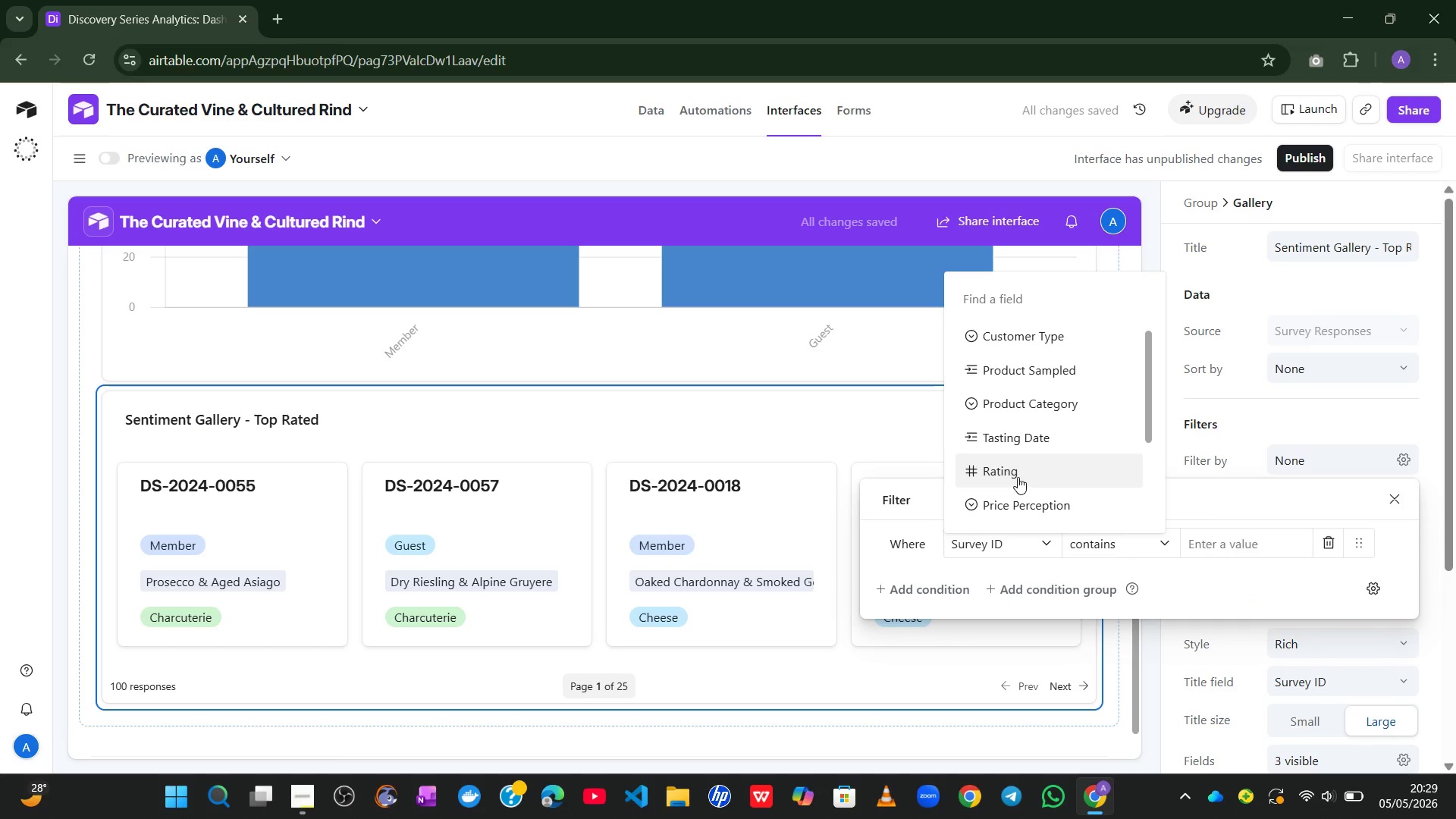 
left_click([1018, 477])
 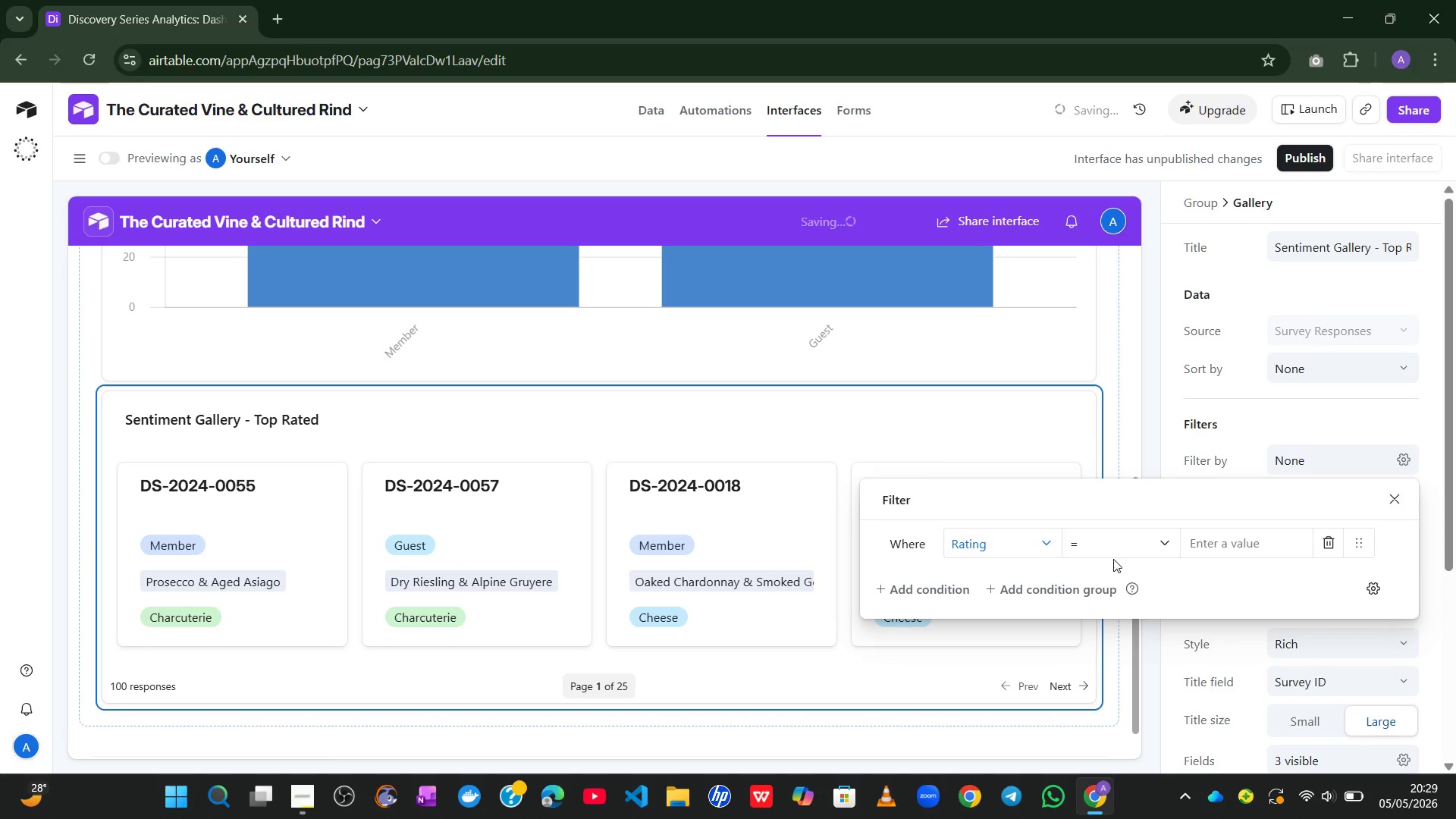 
left_click([1119, 537])
 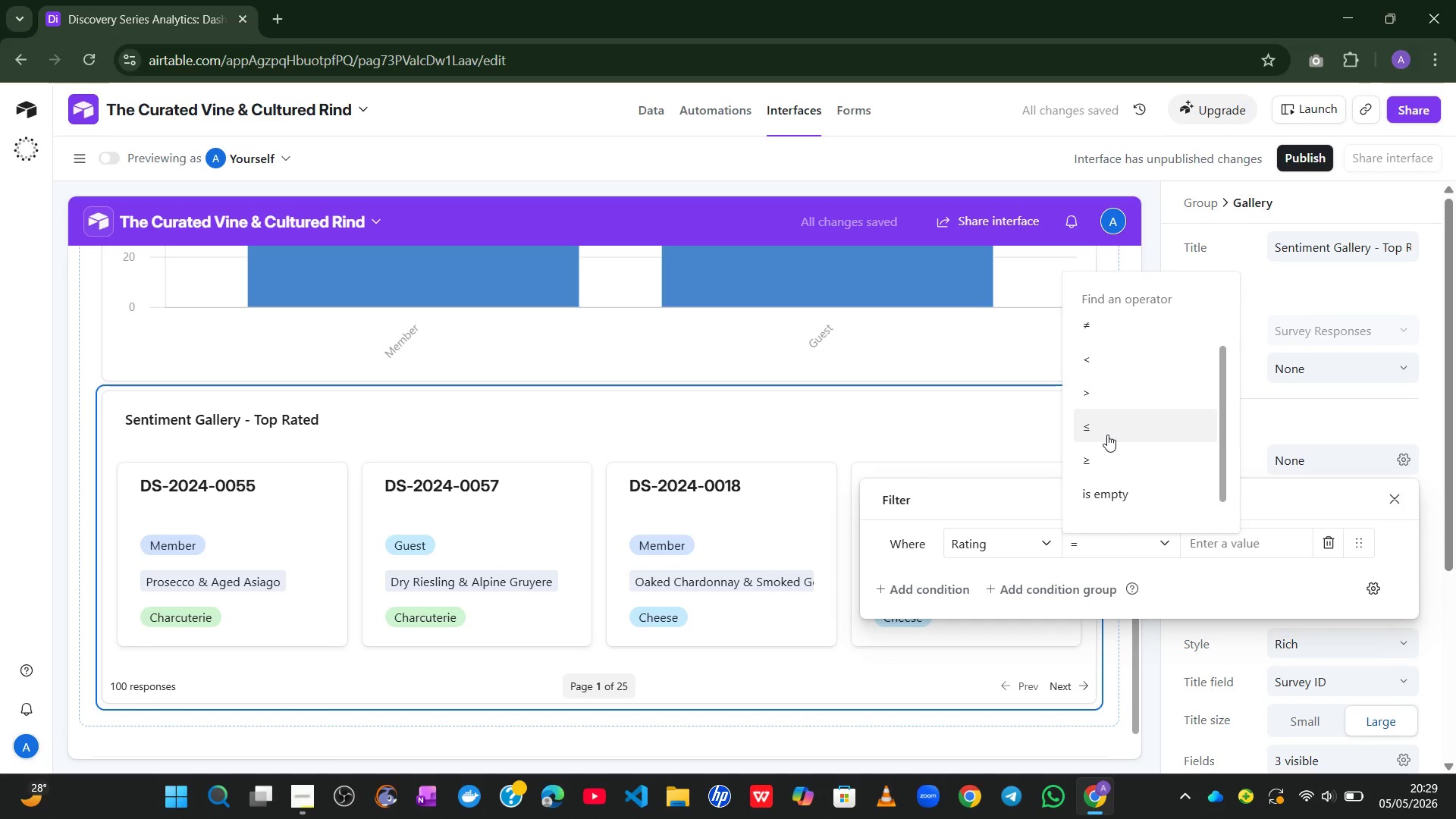 
left_click([1102, 438])
 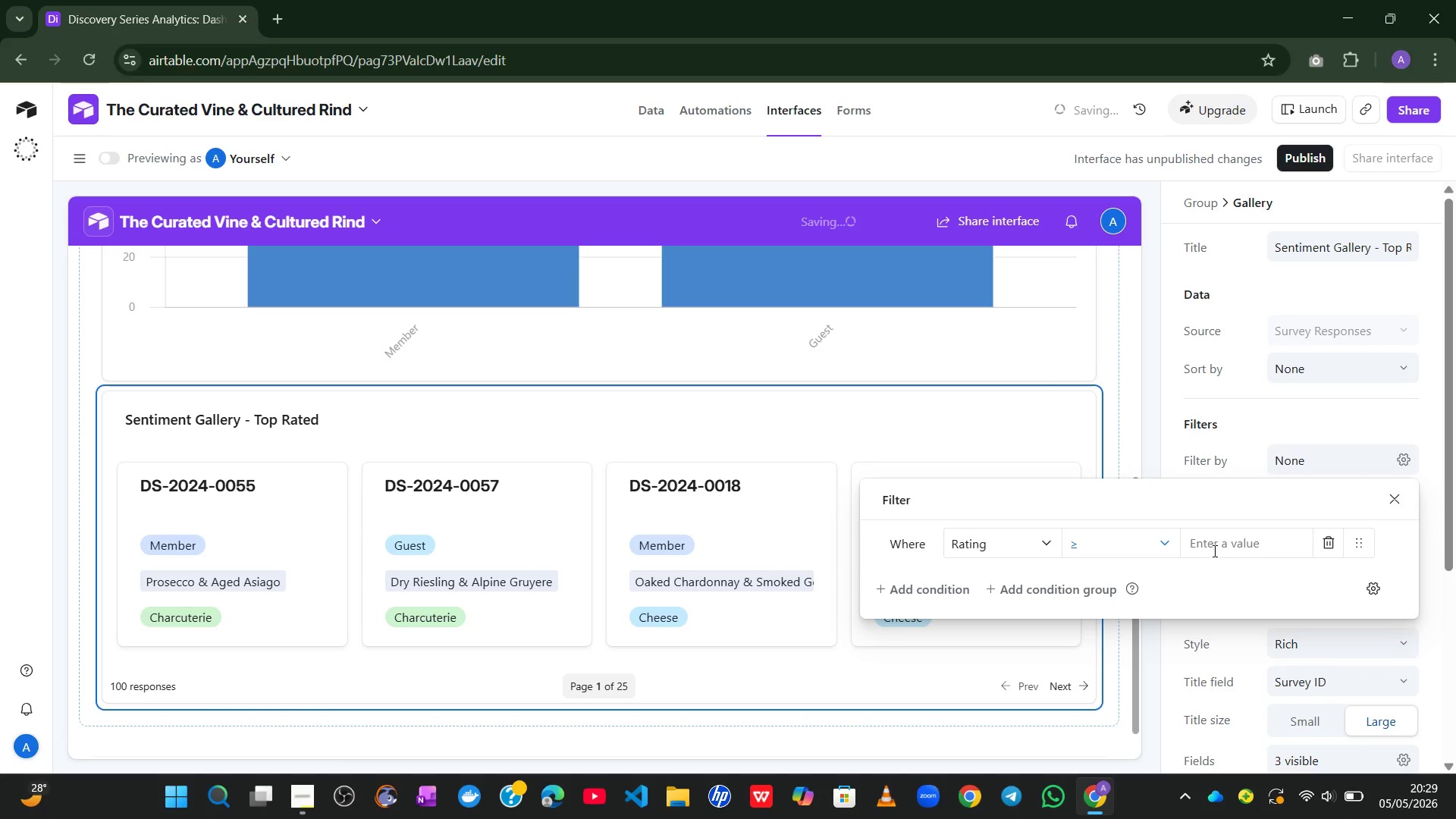 
left_click([1214, 551])
 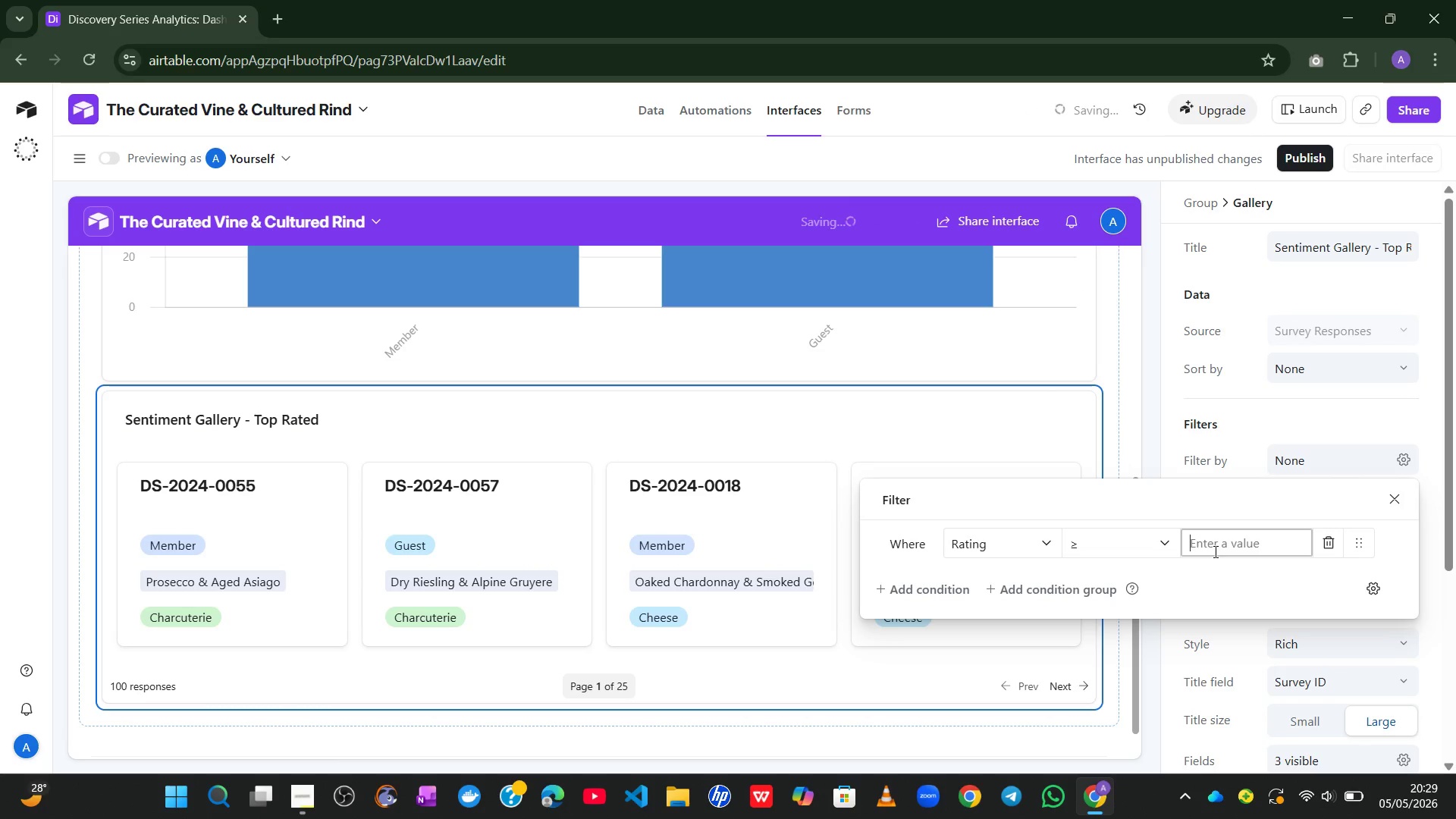 
key(Numpad9)
 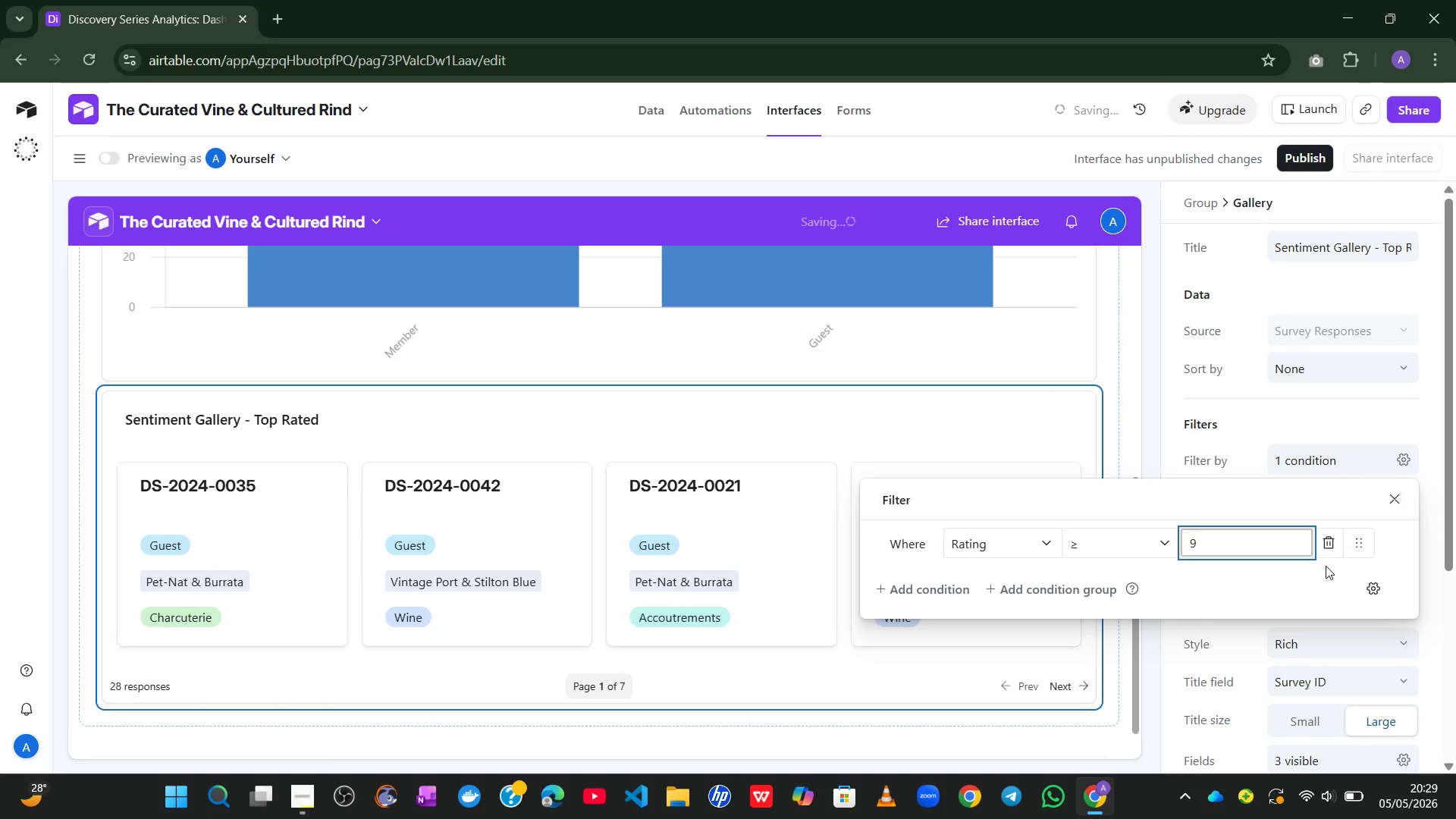 
left_click([1396, 506])
 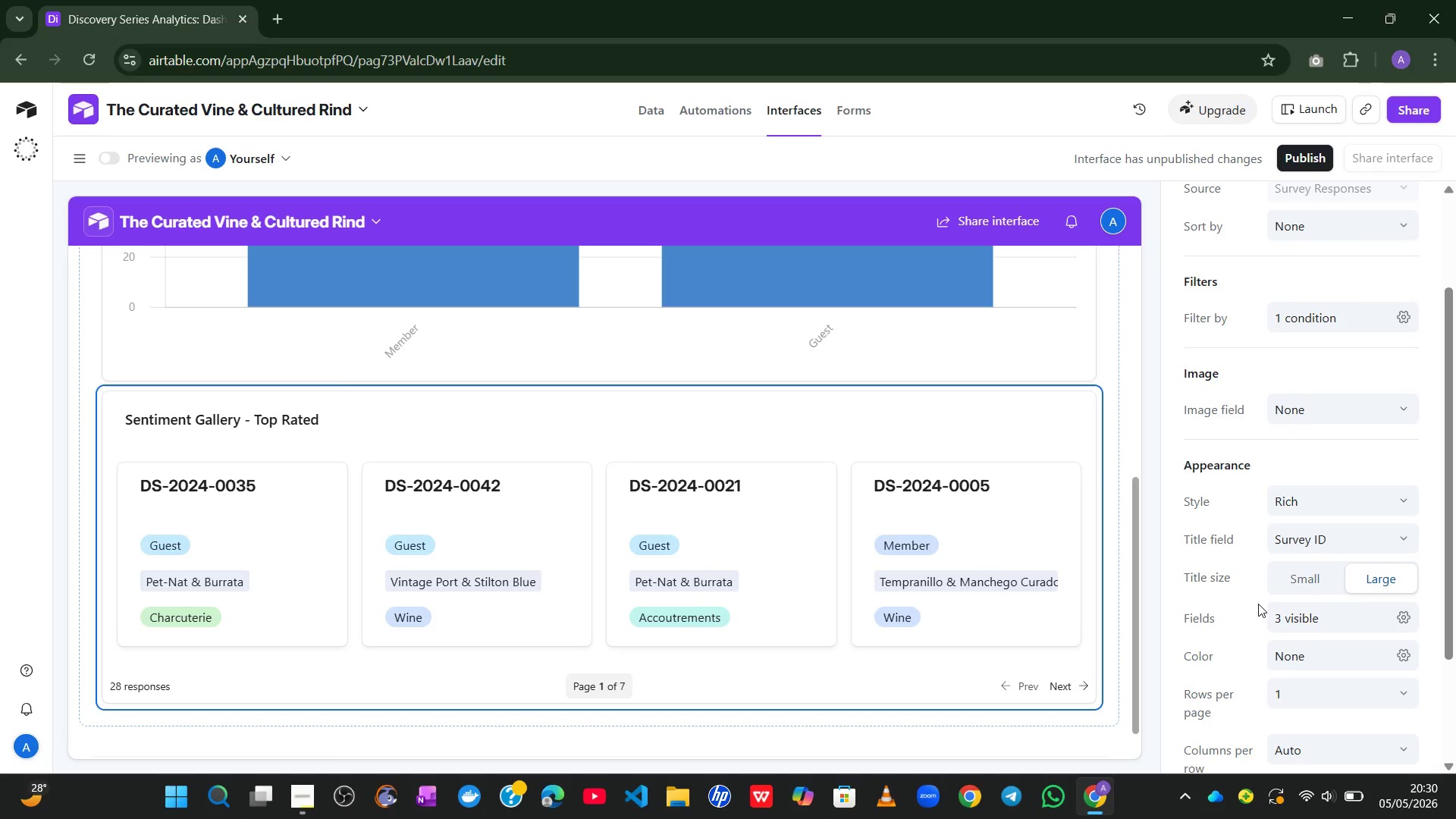 
wait(29.81)
 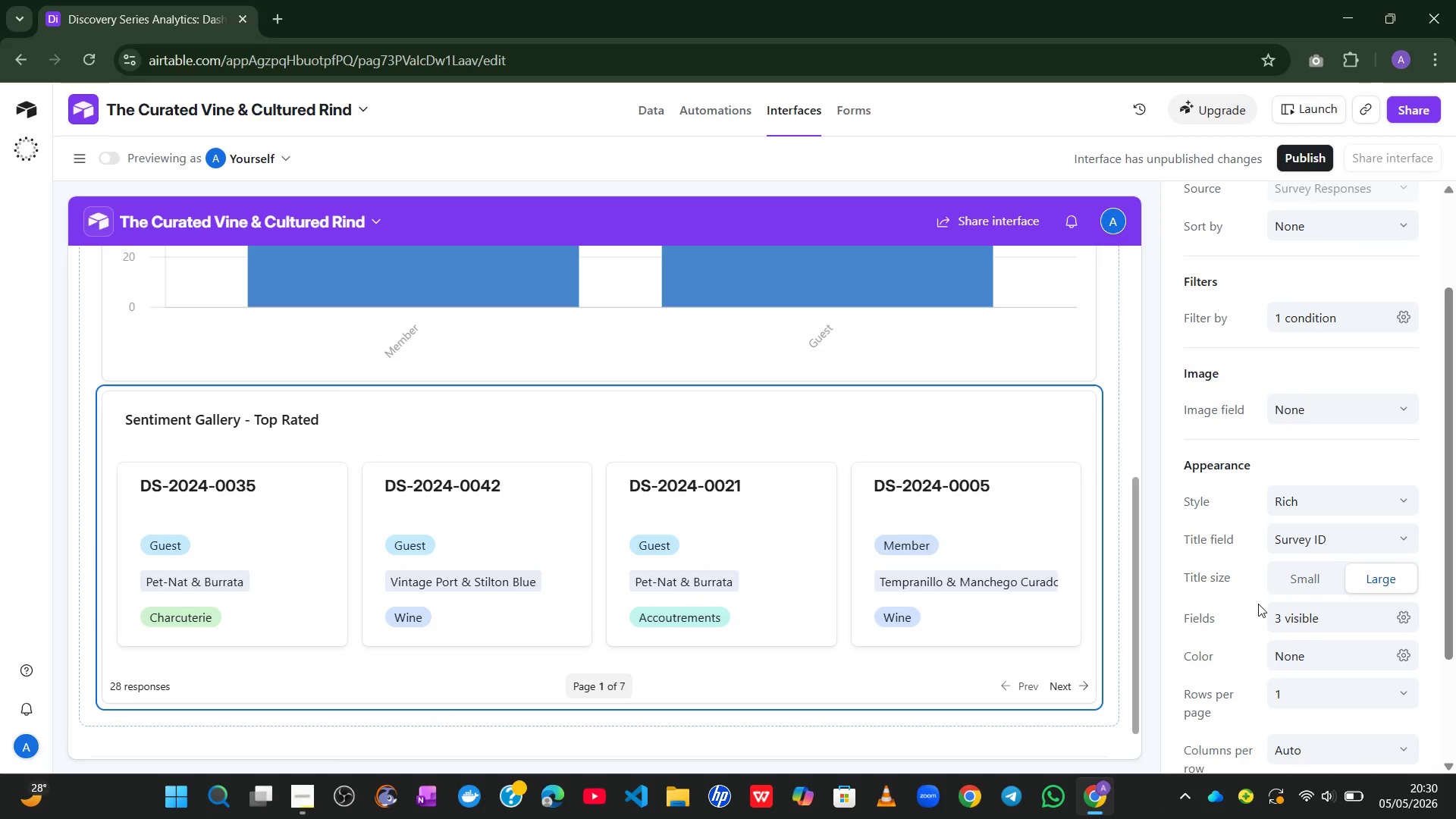 
left_click([1357, 504])
 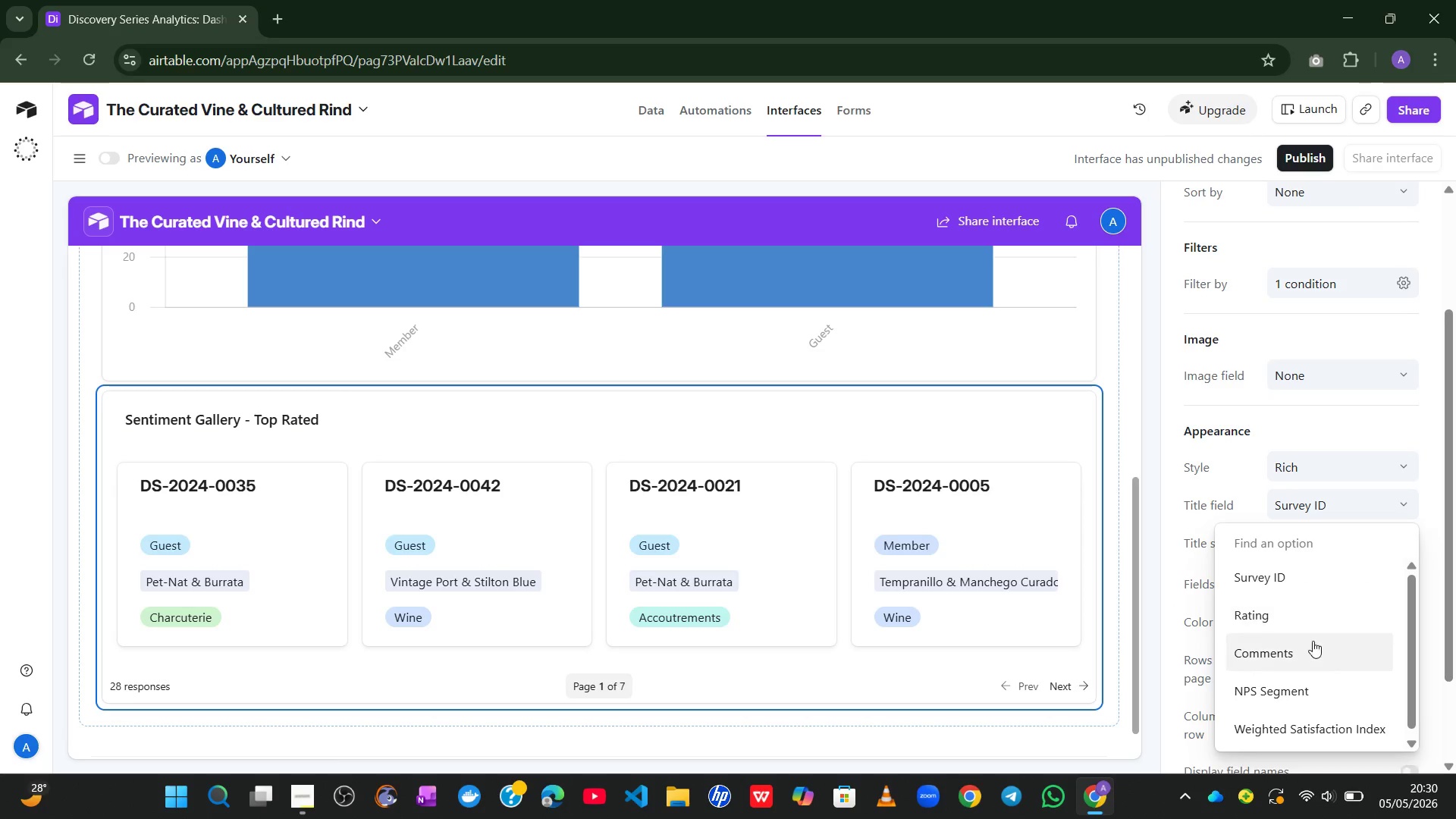 
left_click([1311, 644])
 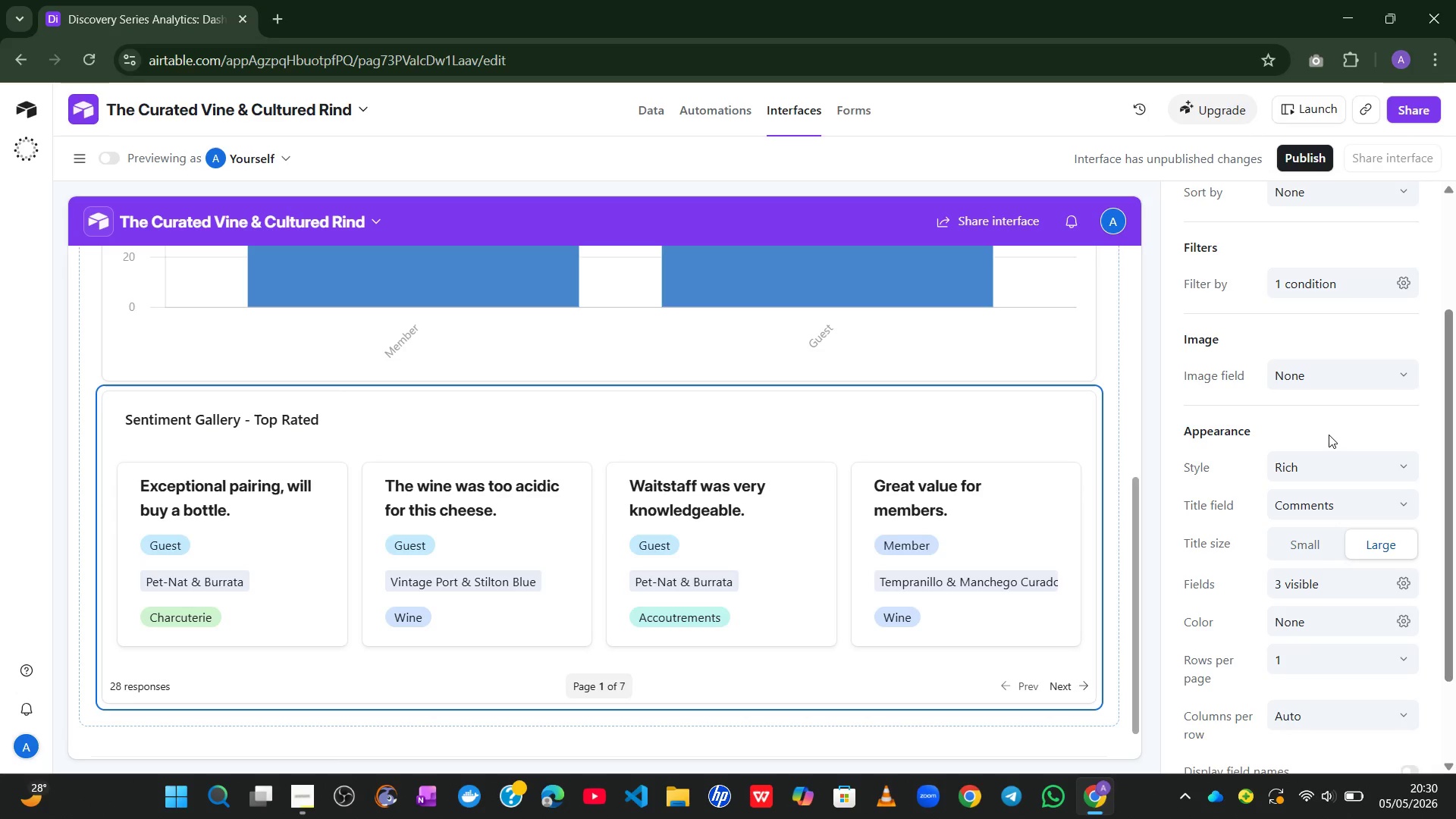 
wait(24.03)
 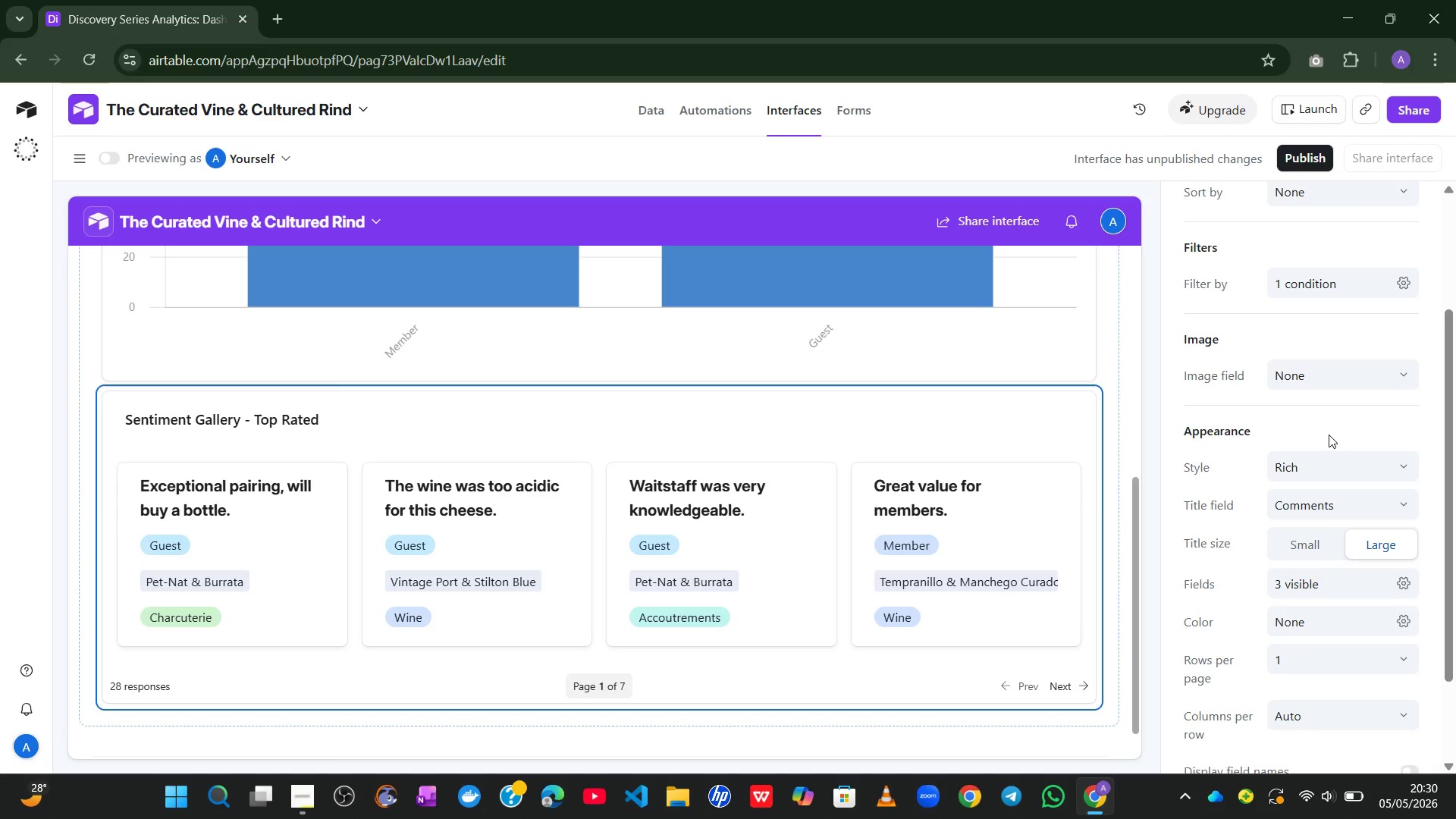 
left_click([1404, 582])
 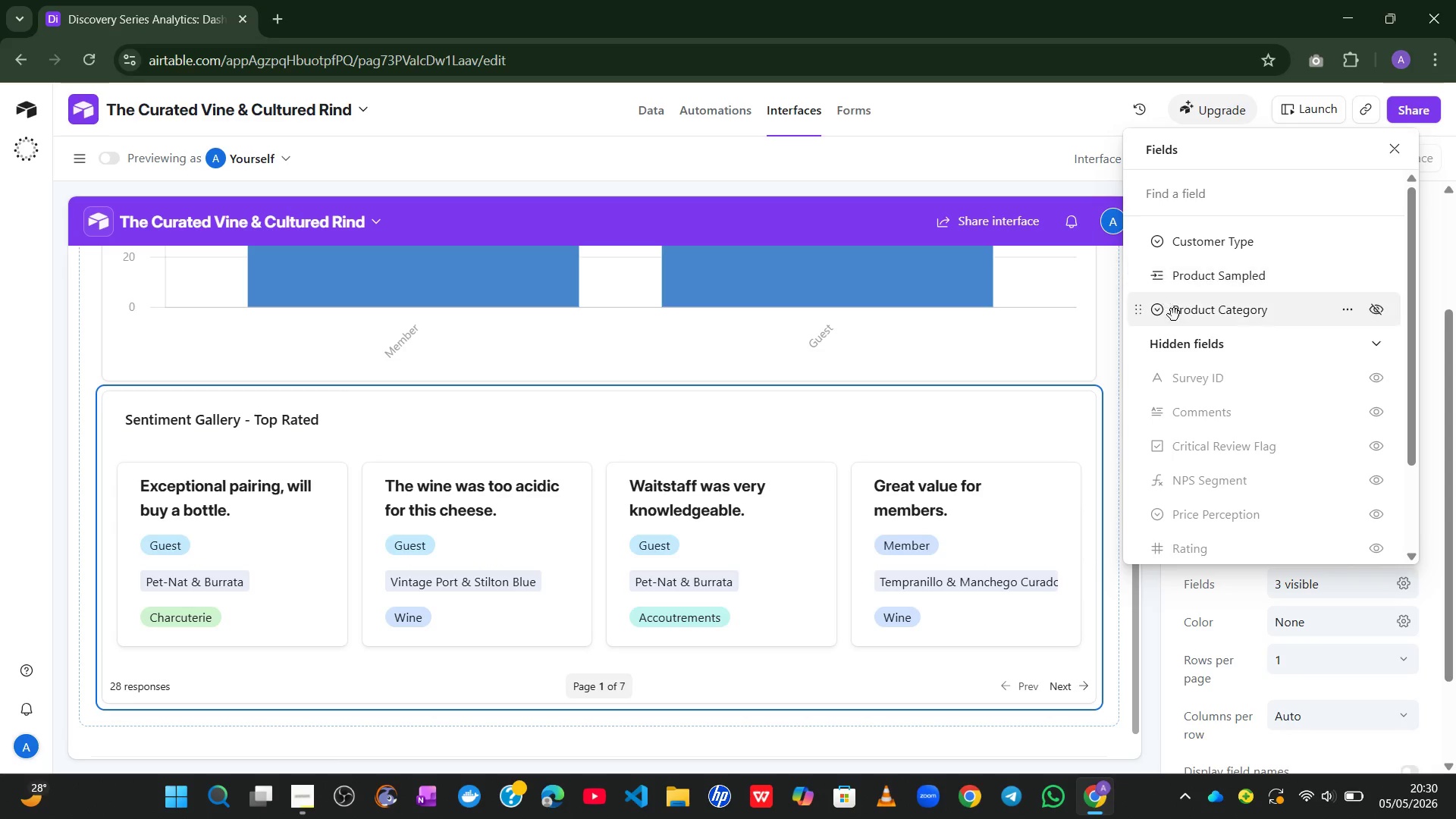 
left_click([1373, 312])
 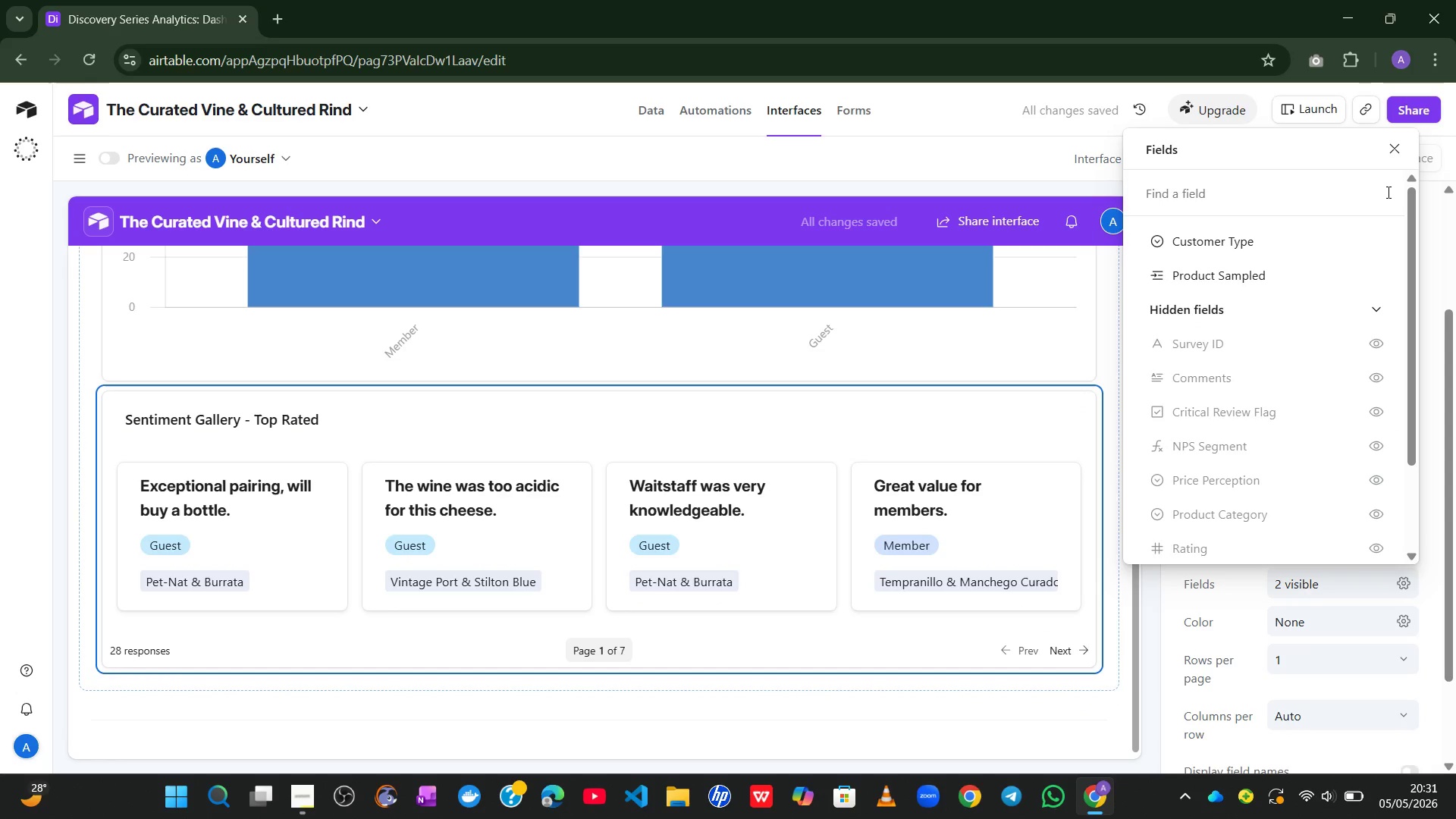 
left_click([1395, 149])
 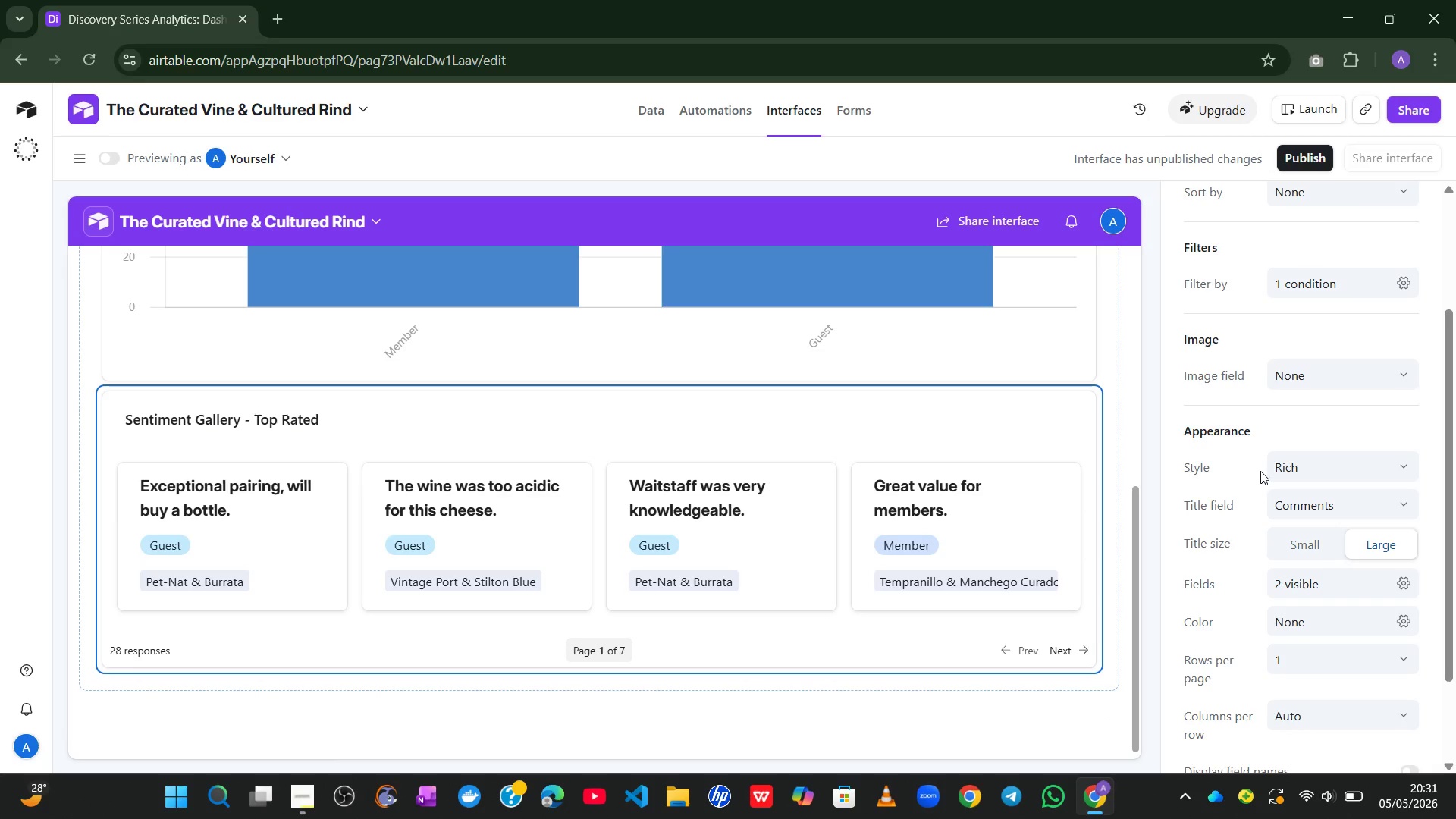 
wait(33.26)
 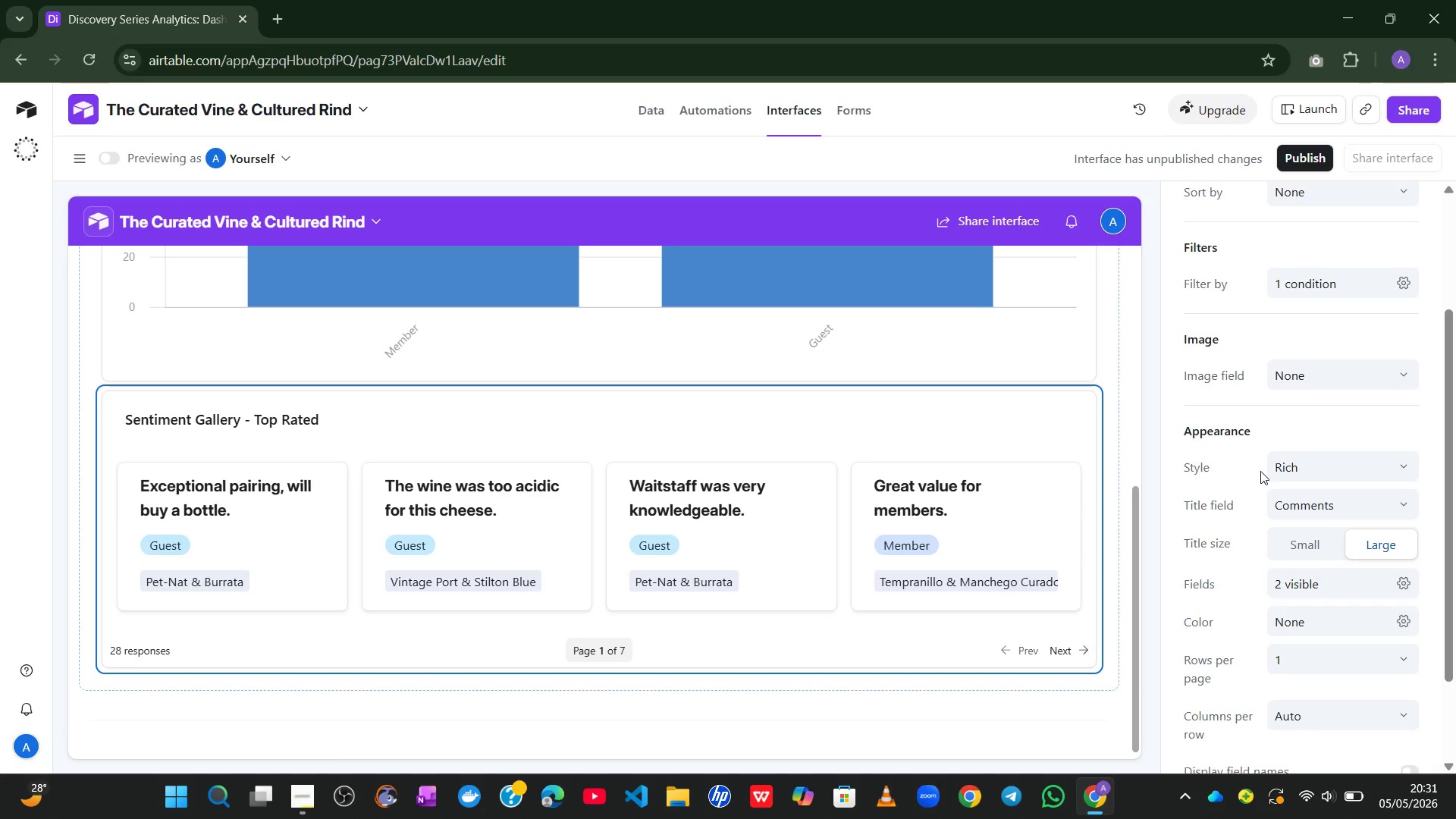 
left_click([111, 154])
 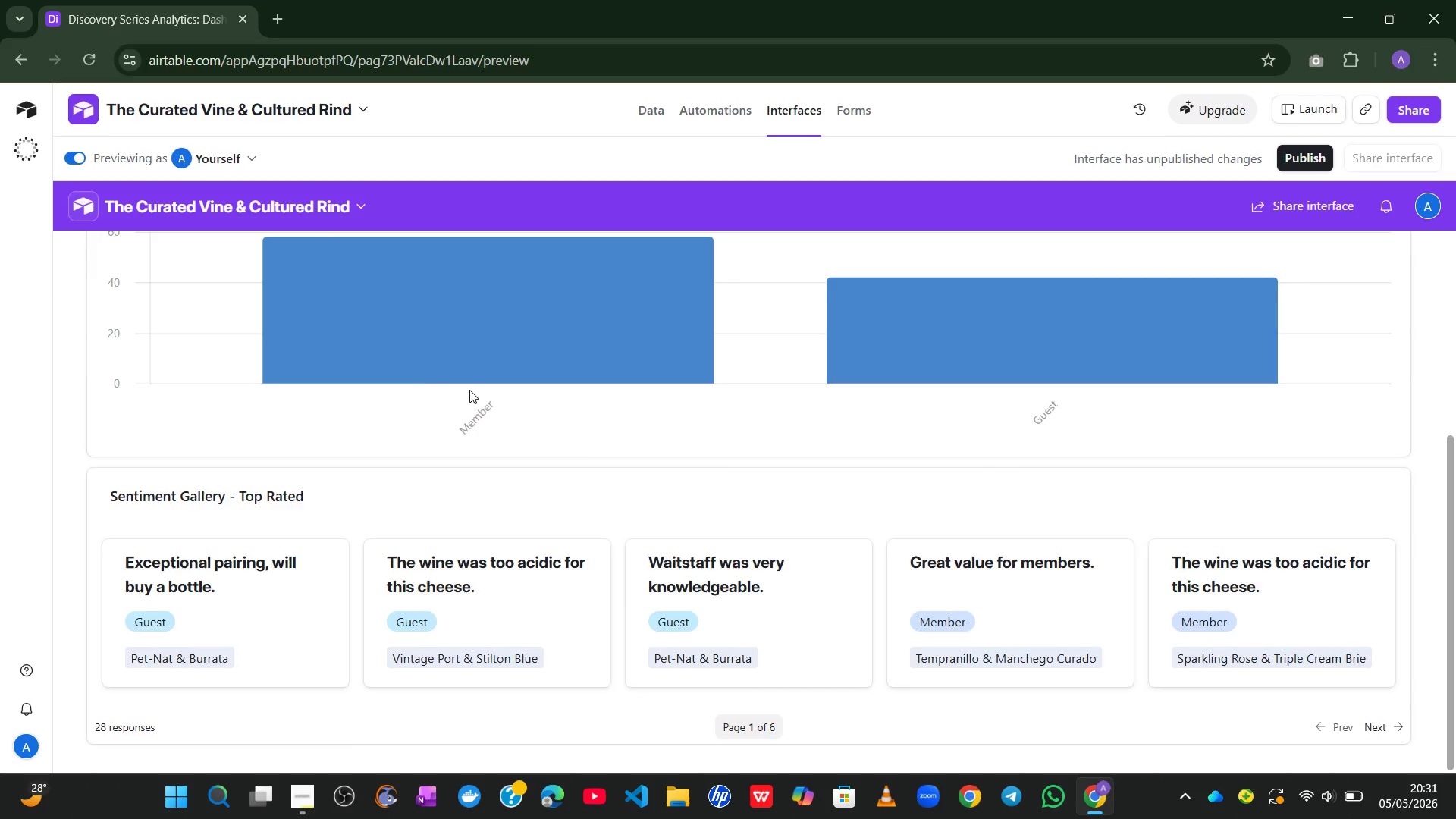 
wait(10.47)
 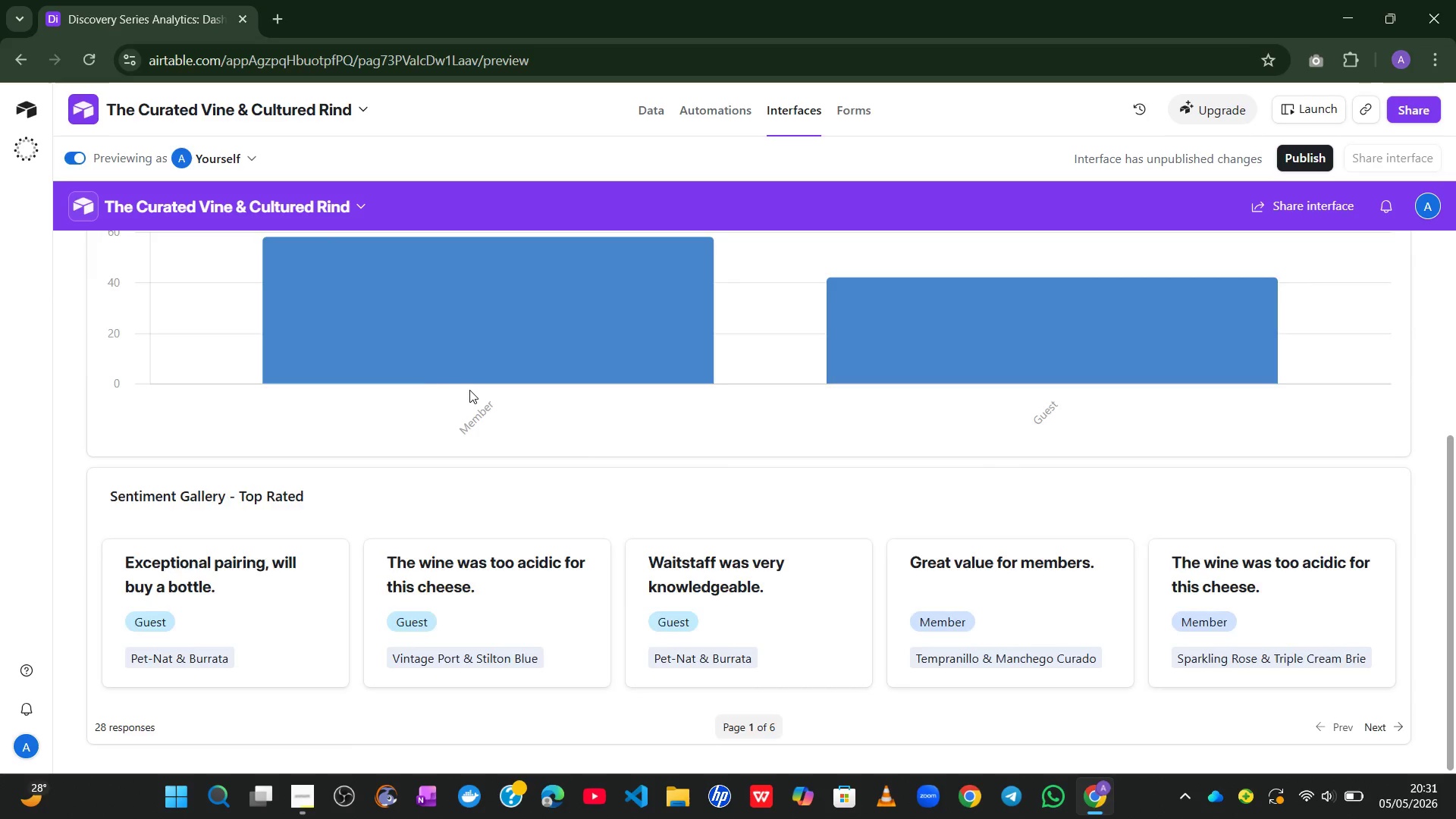 
left_click([350, 711])